 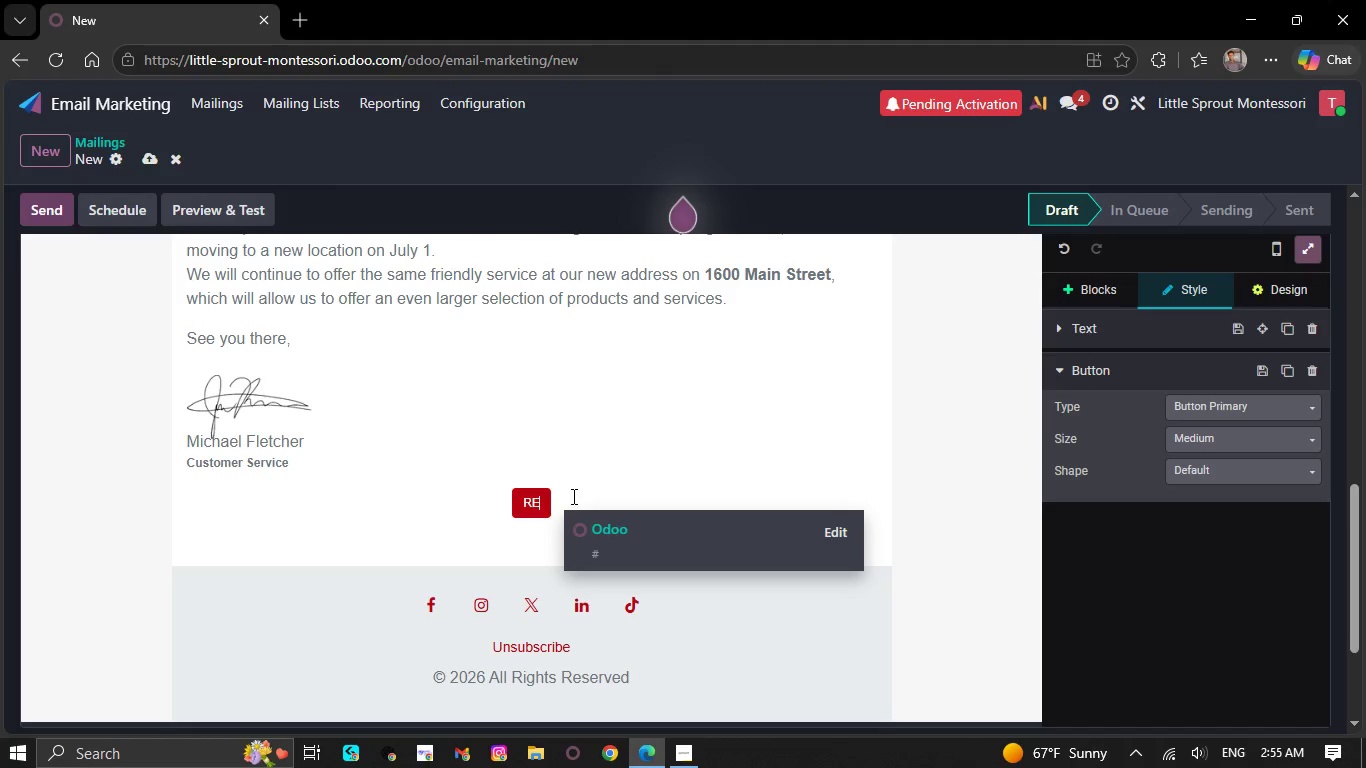 
key(Backspace)
 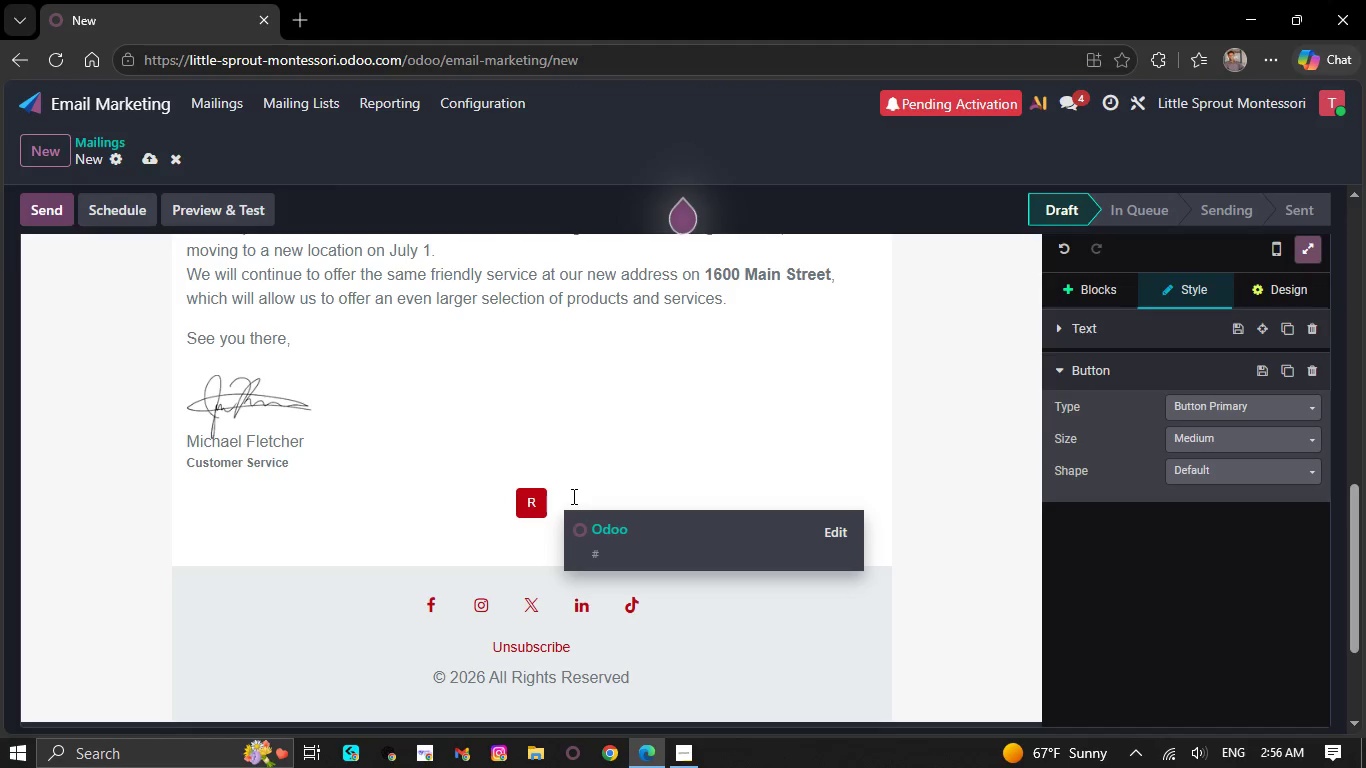 
key(Backspace)
 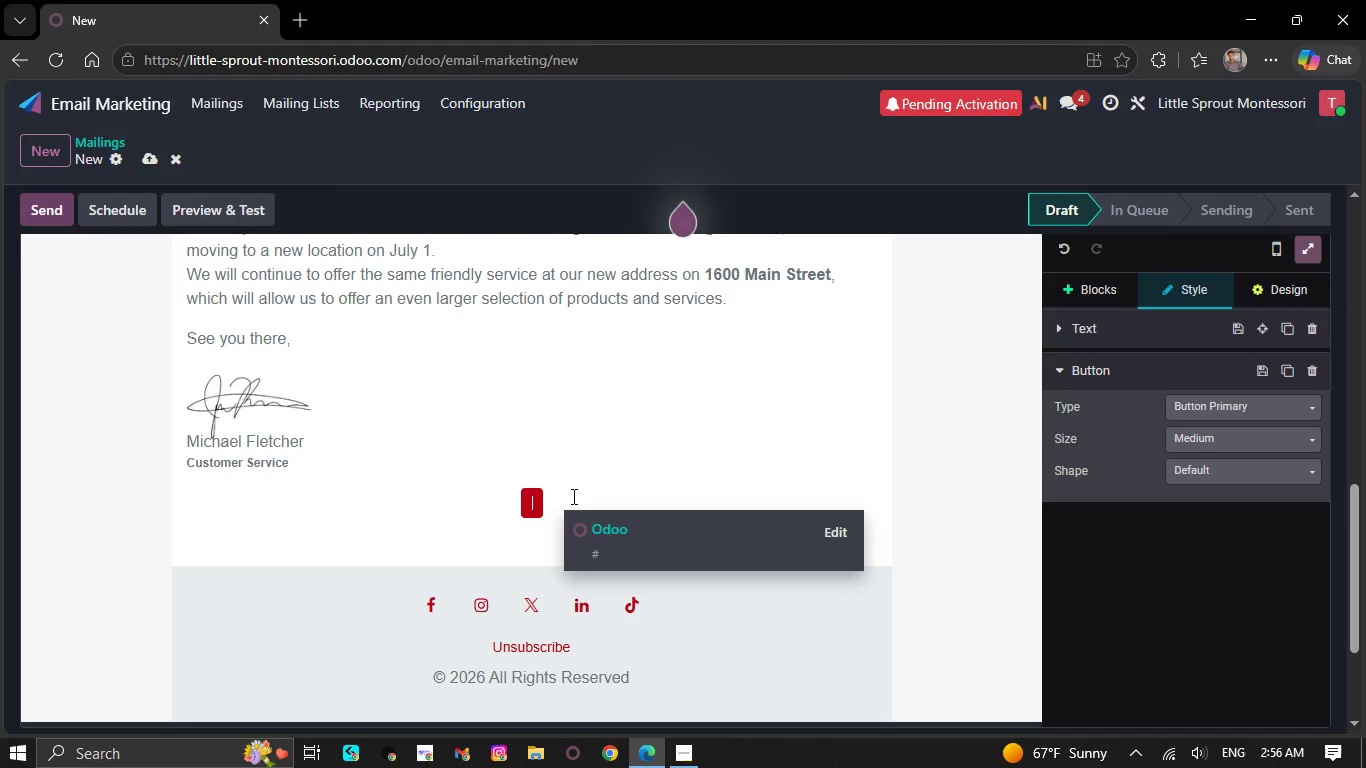 
key(Backspace)
 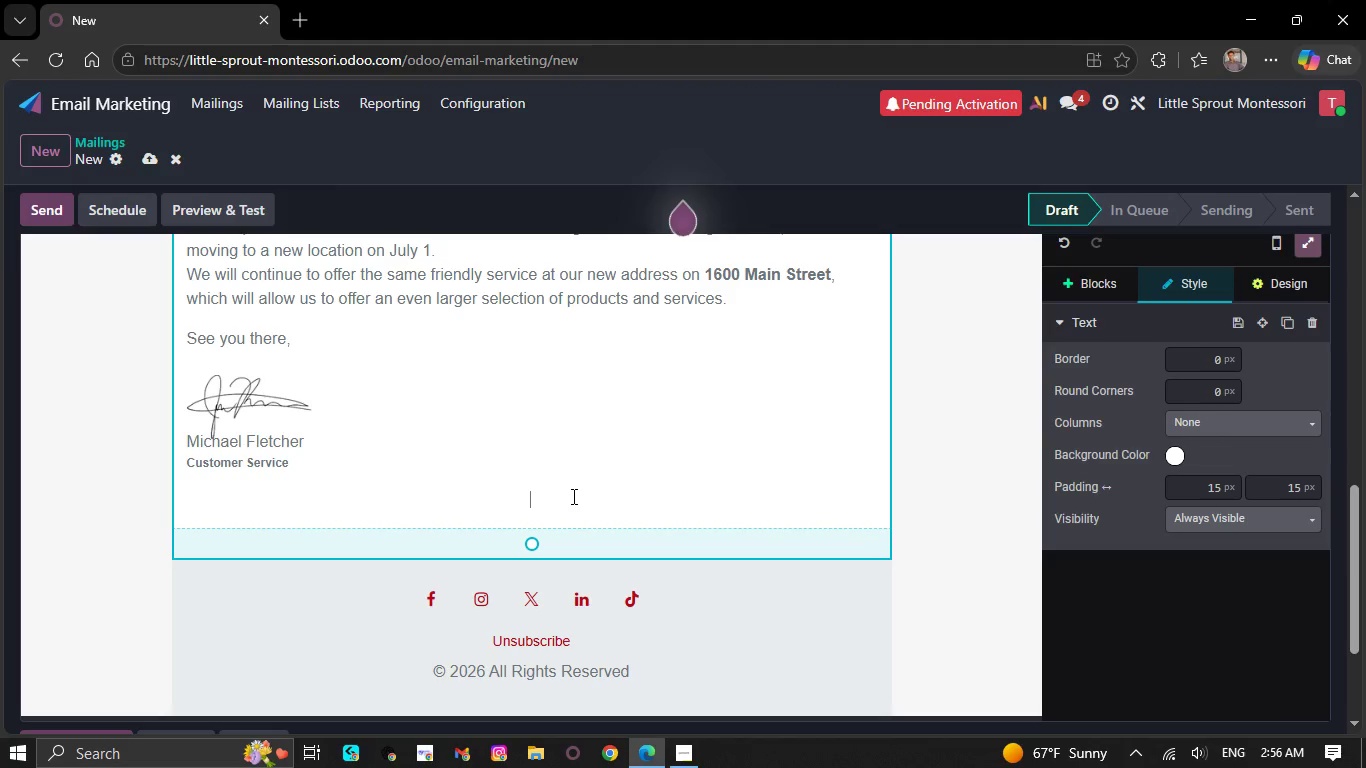 
key(Backspace)
 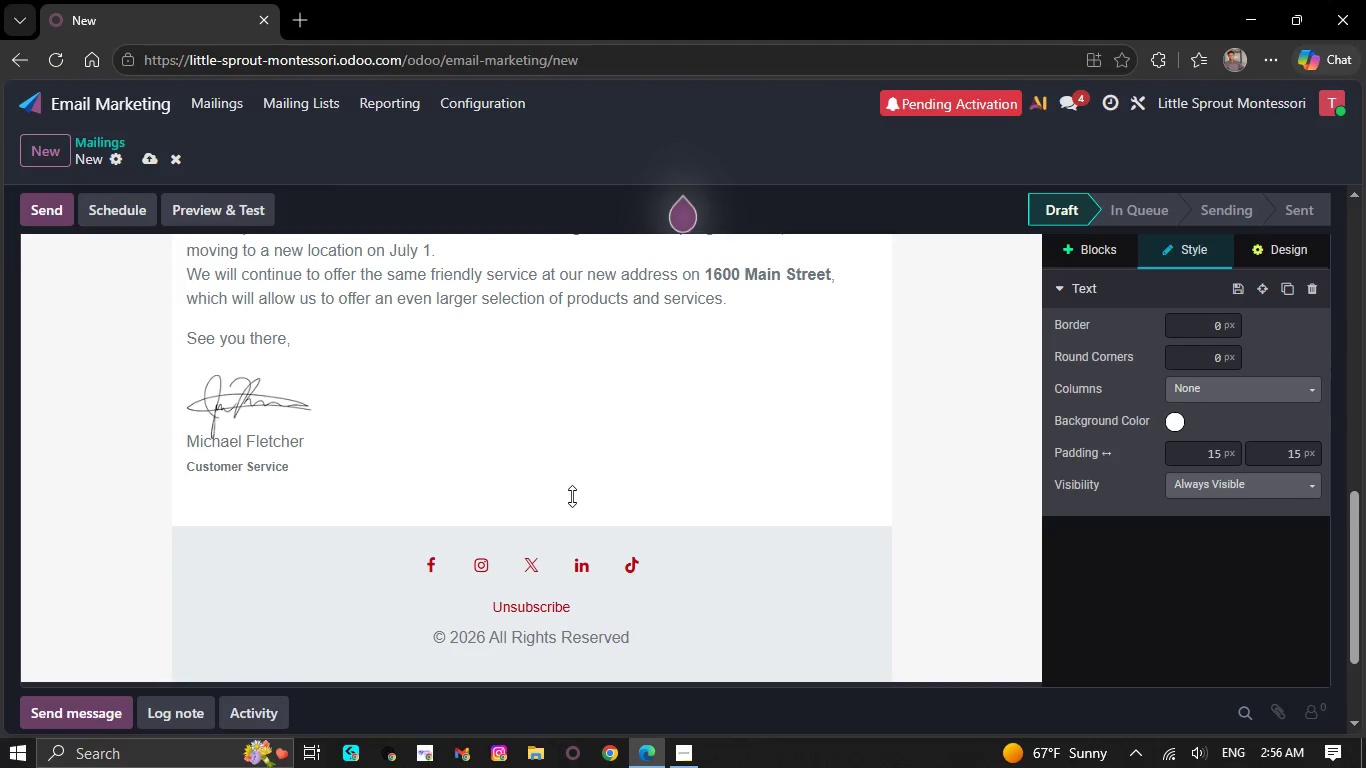 
wait(7.92)
 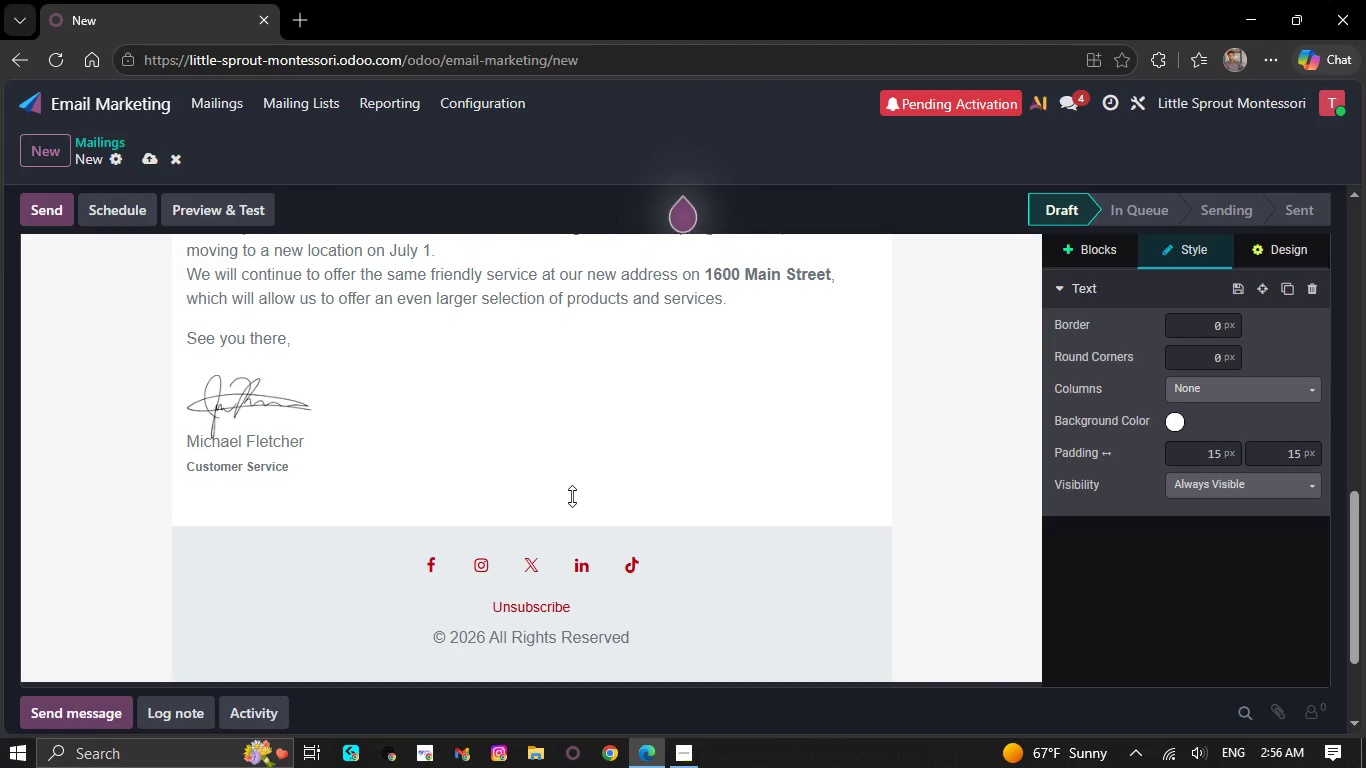 
key(Backspace)
 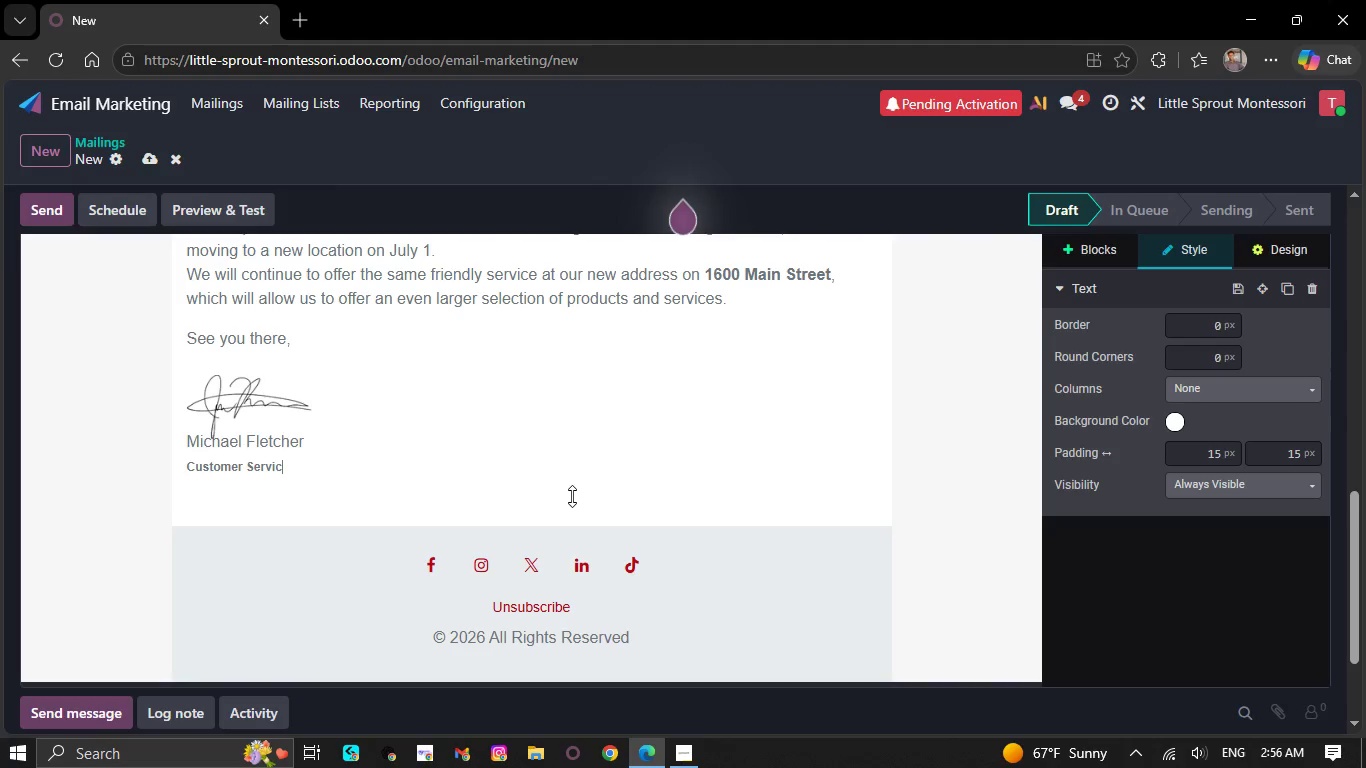 
key(Backspace)
 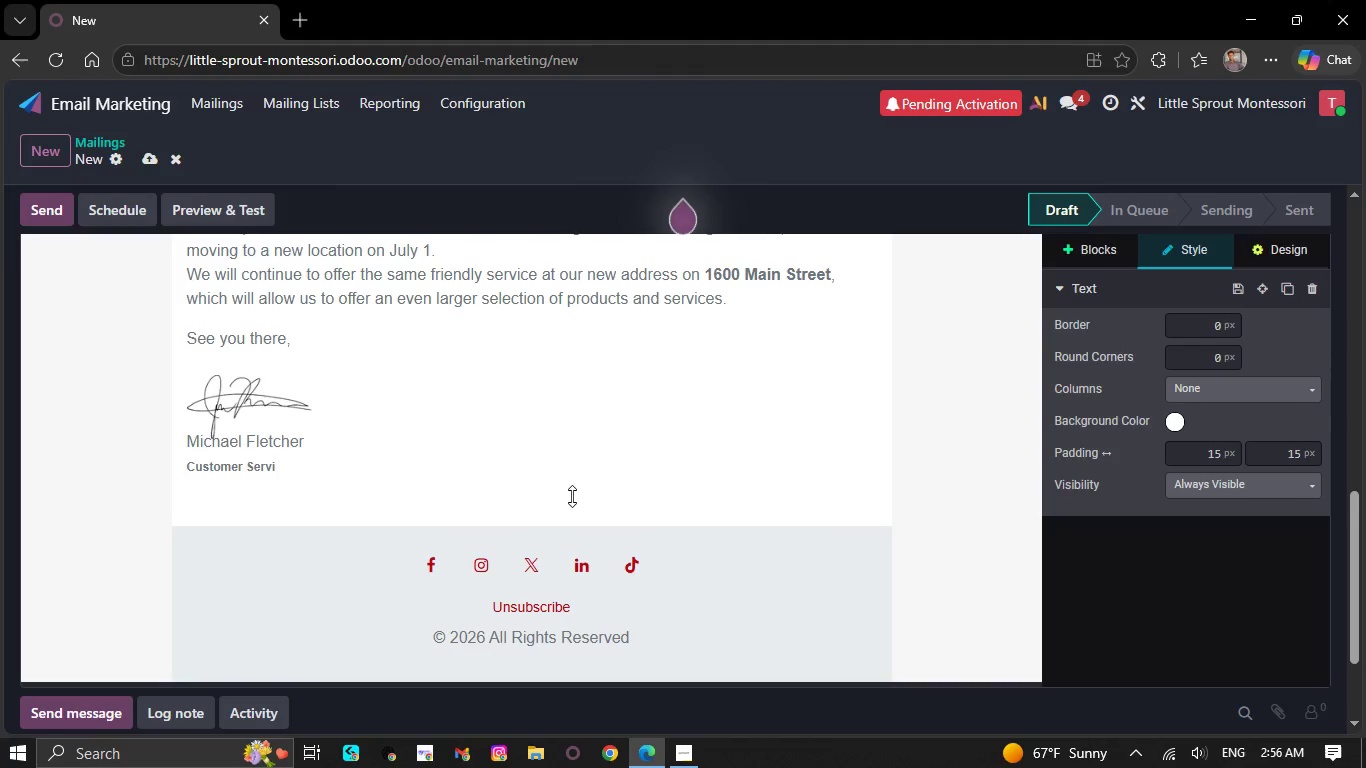 
key(Backspace)
 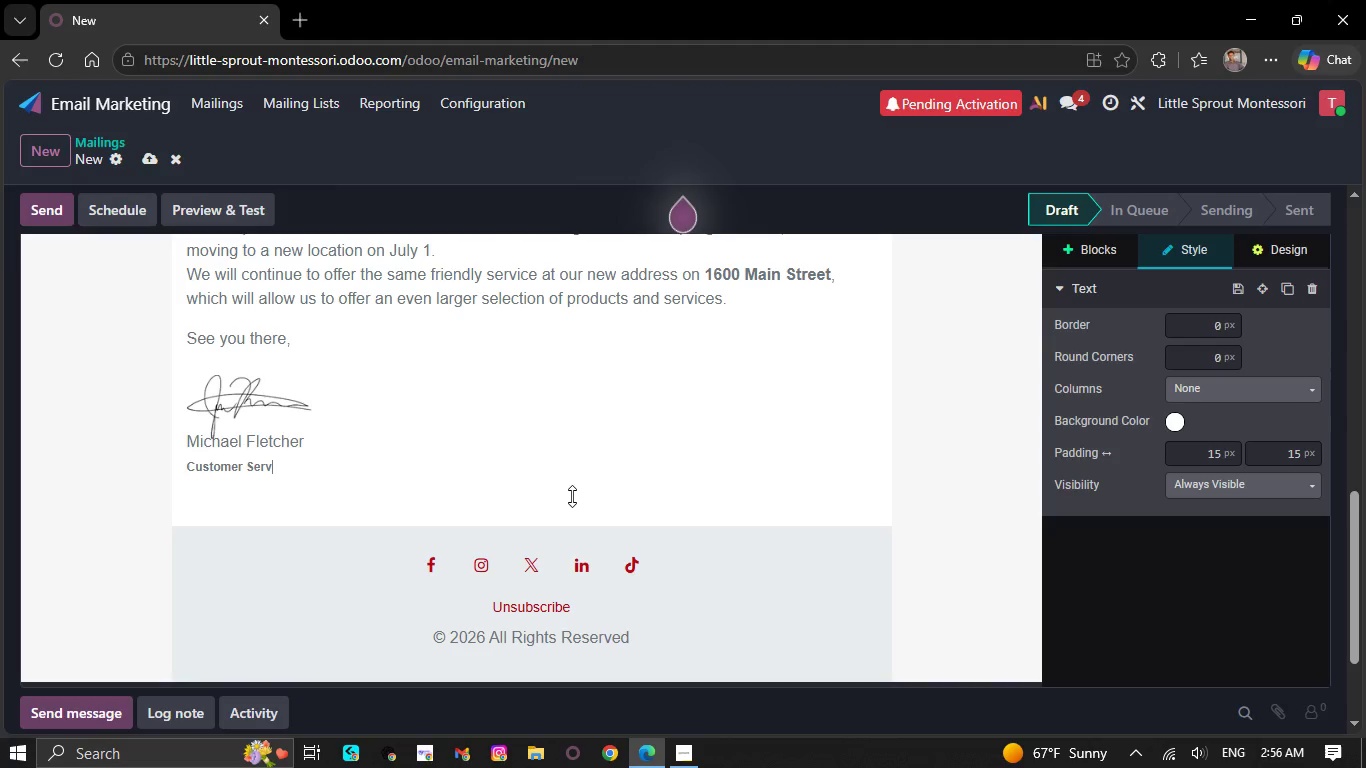 
key(Backspace)
 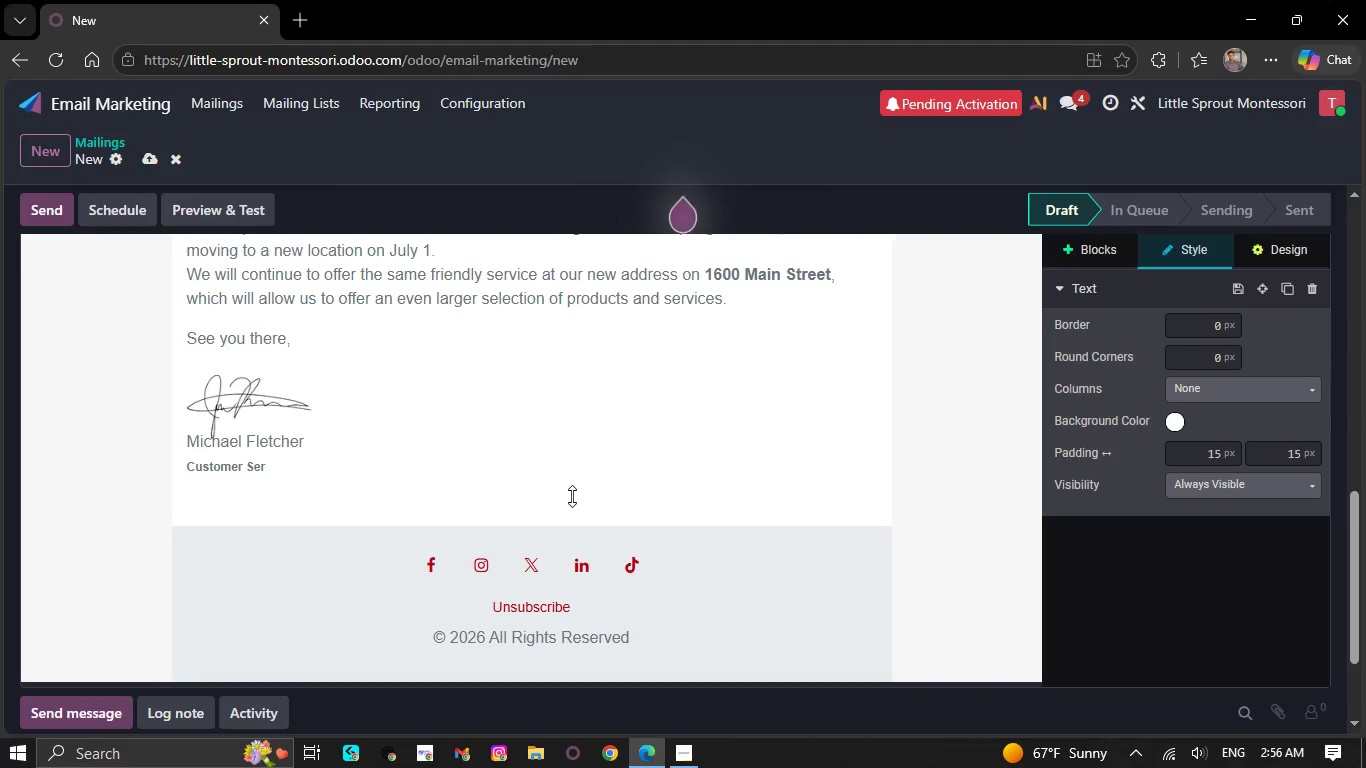 
key(Backspace)
 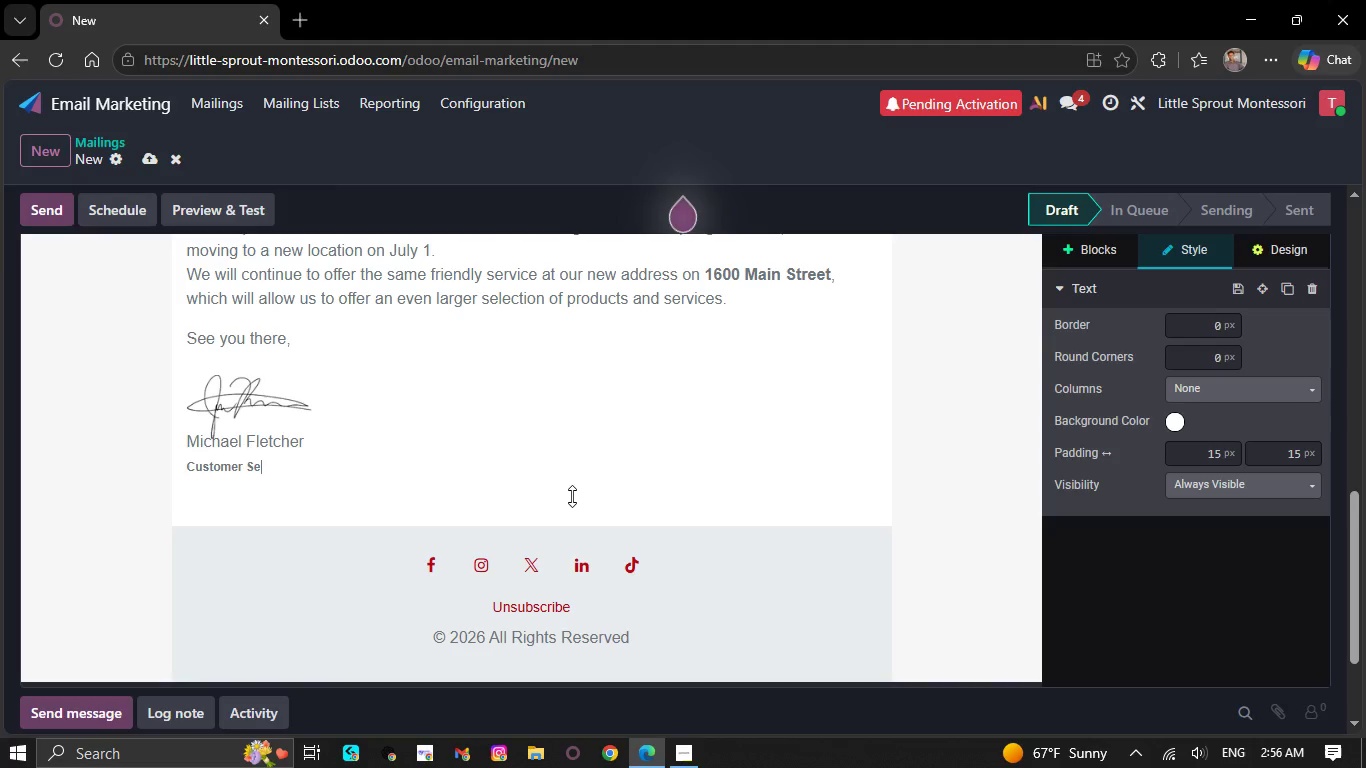 
key(Backspace)
 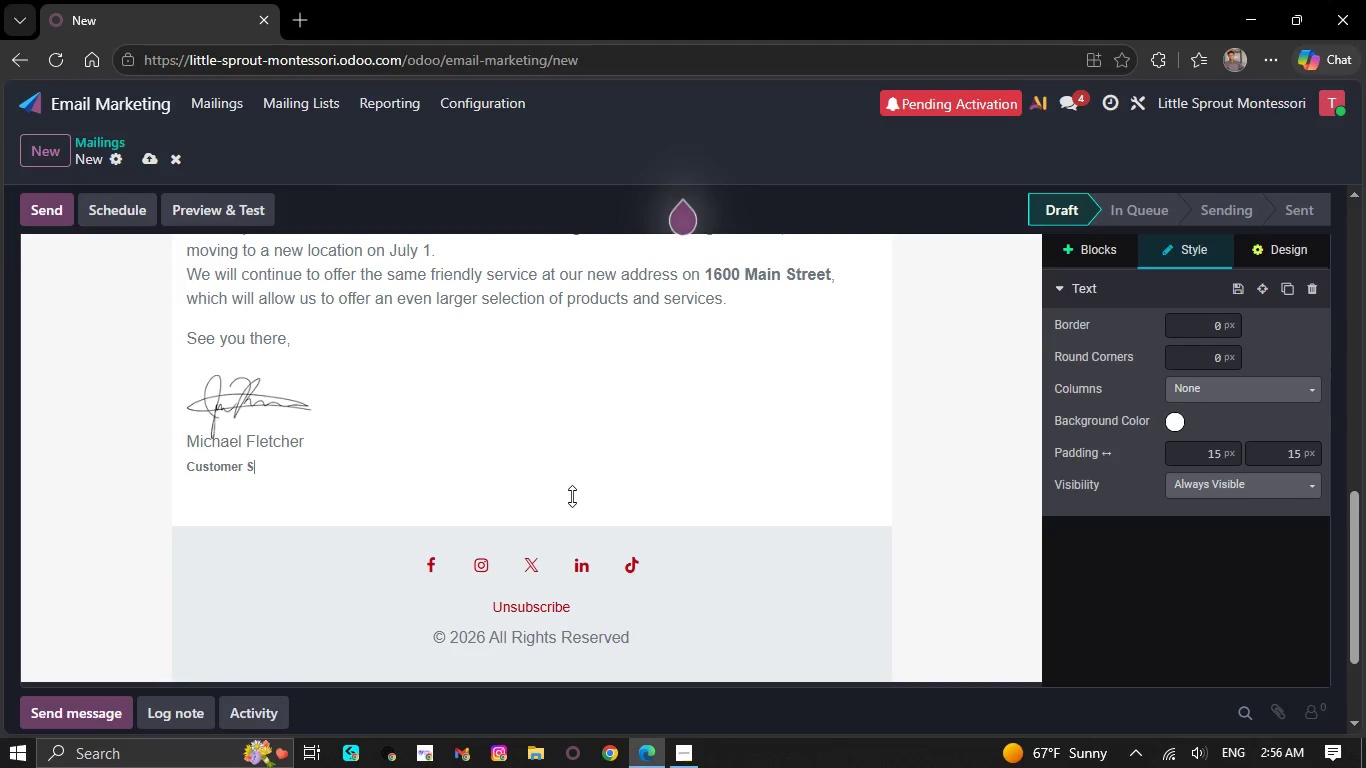 
key(Backspace)
 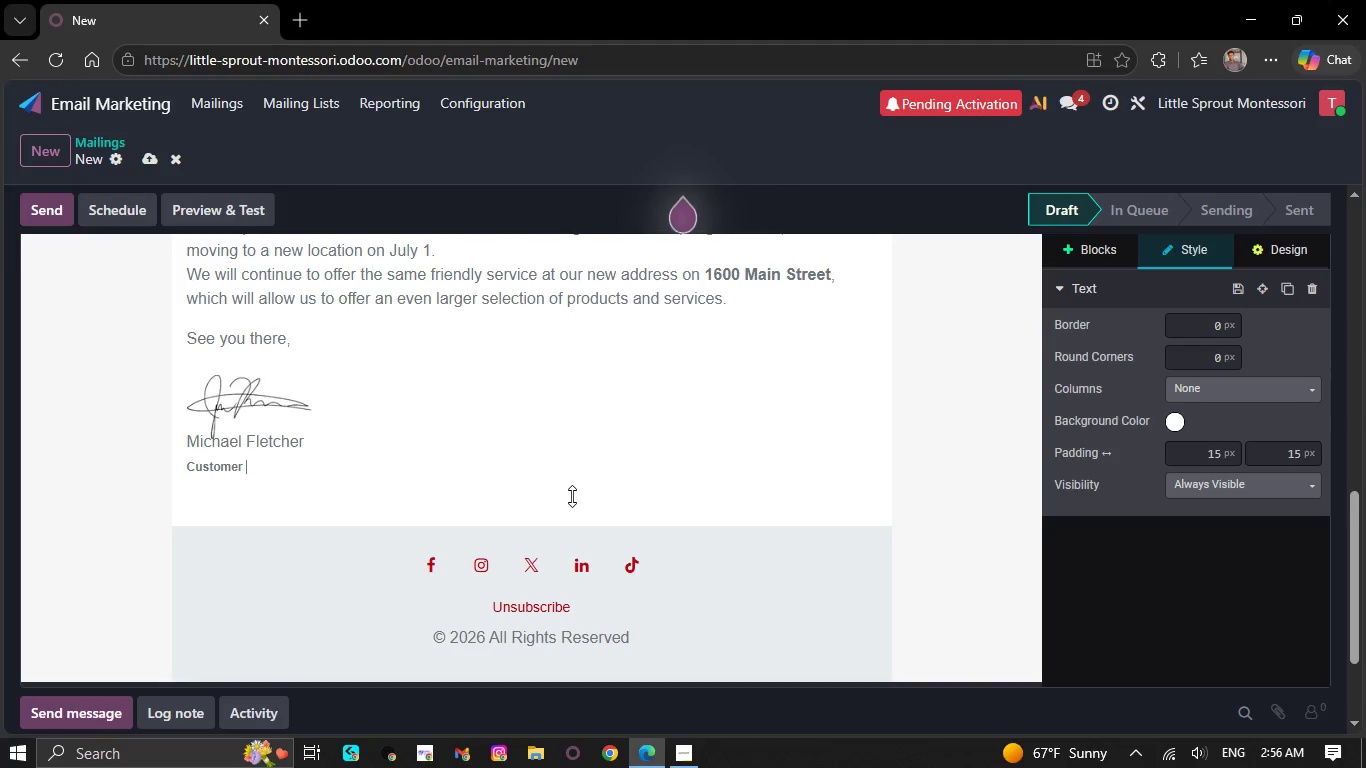 
key(Backspace)
 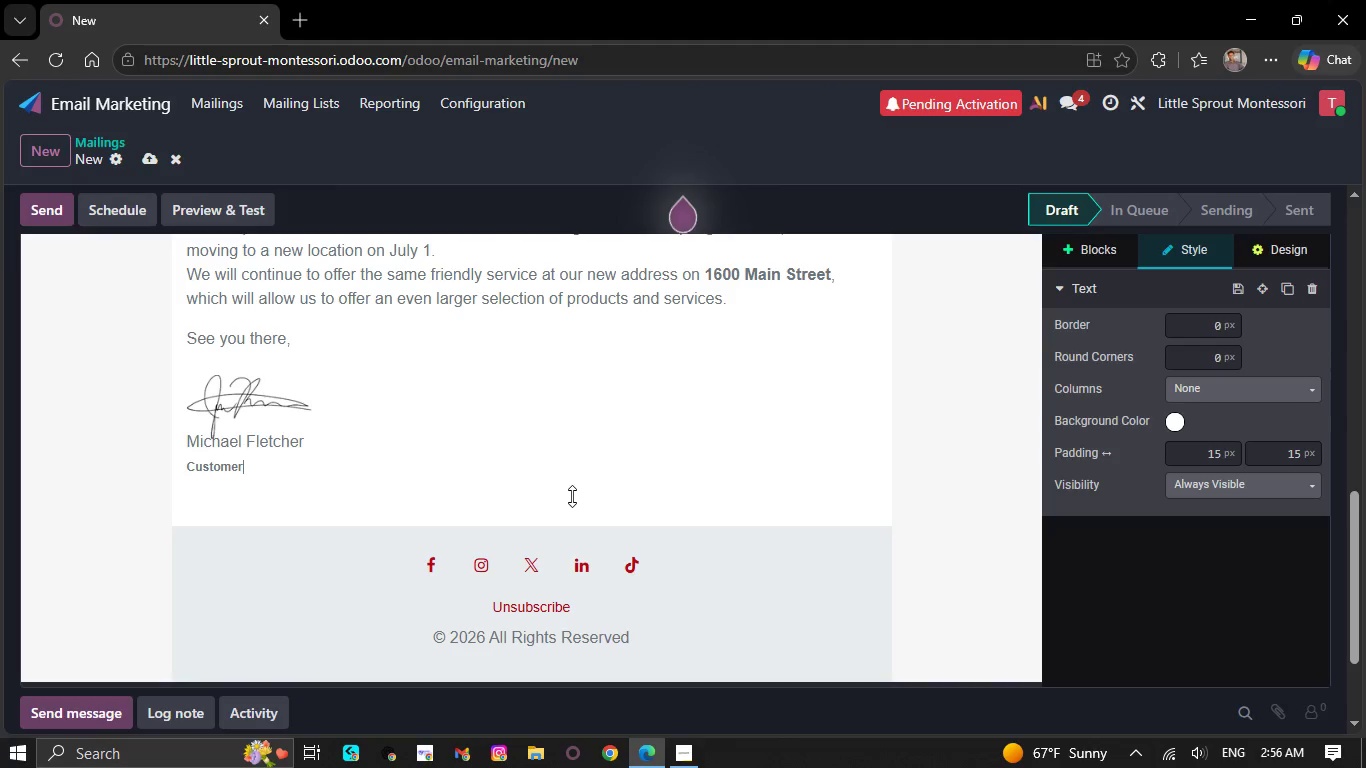 
key(Backspace)
 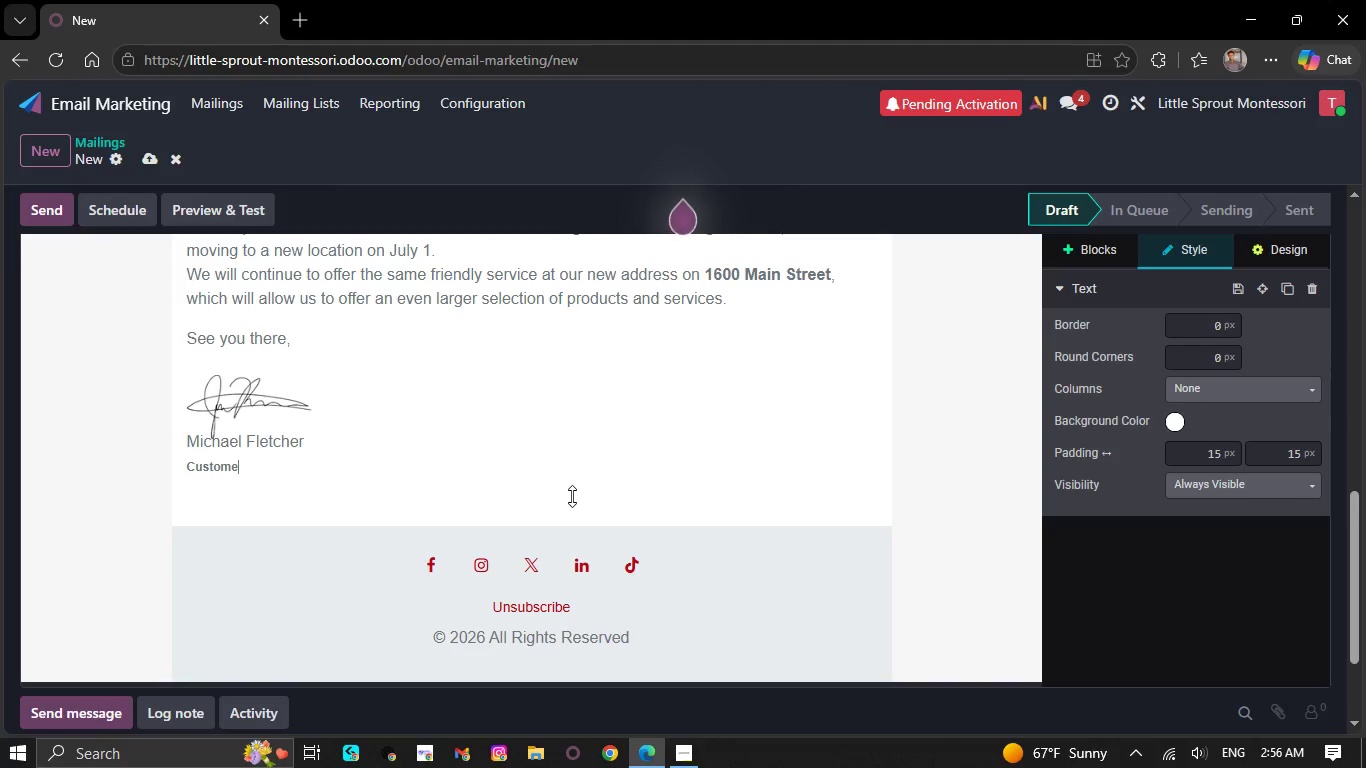 
key(Backspace)
 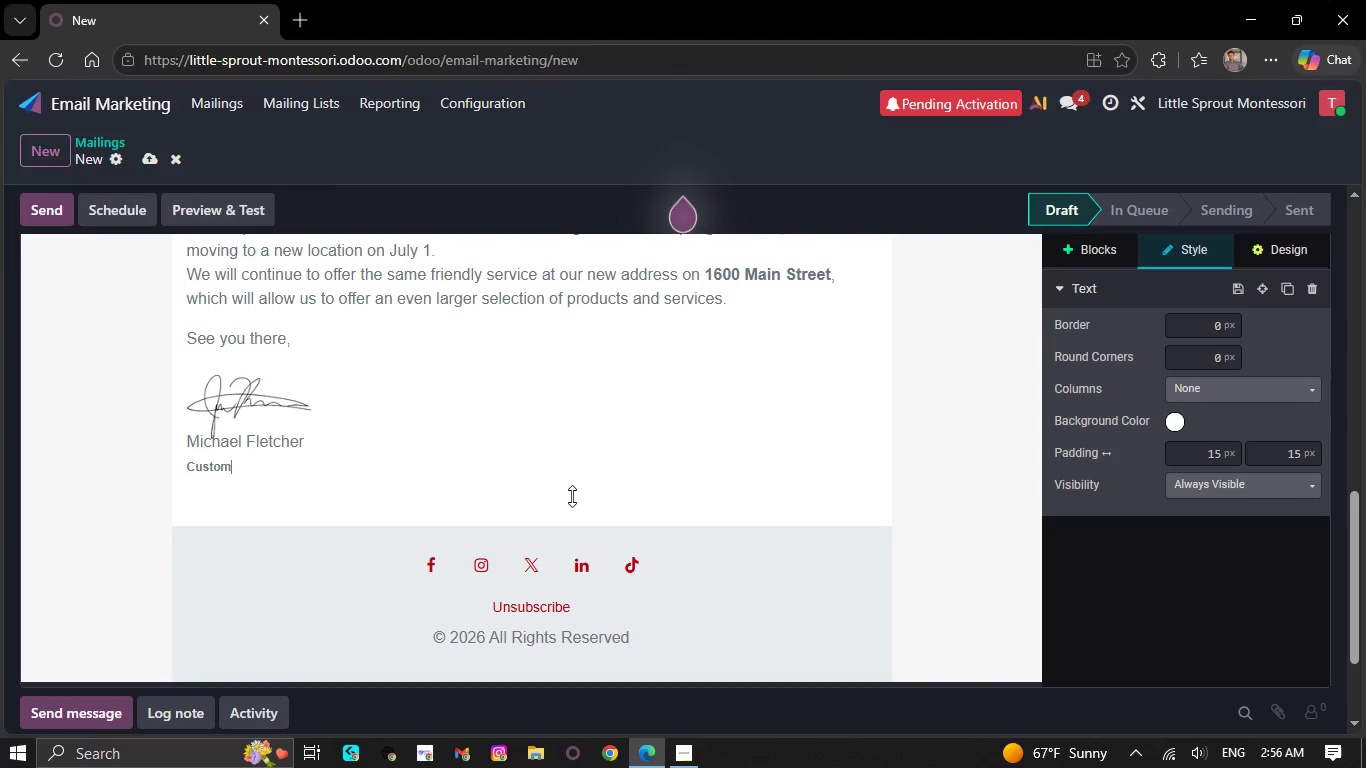 
key(Backspace)
 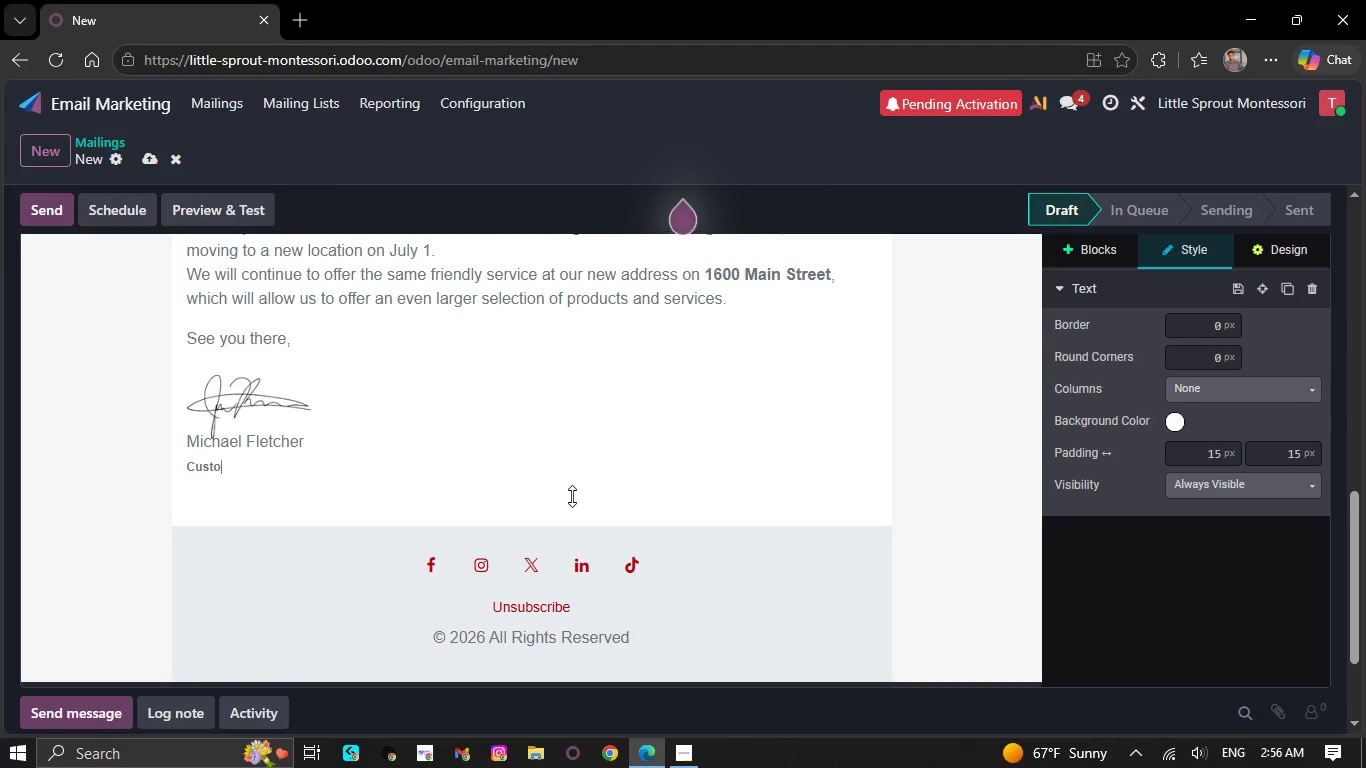 
key(Backspace)
 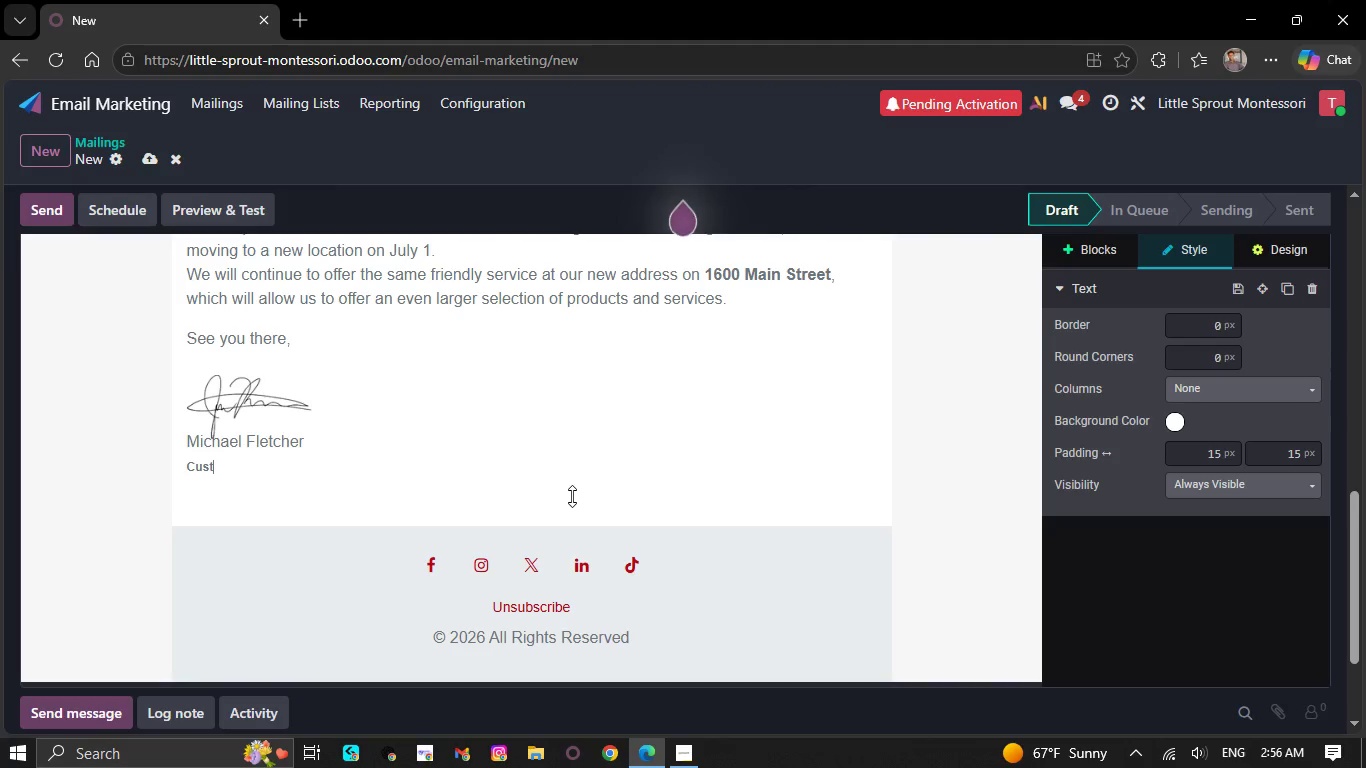 
key(Backspace)
 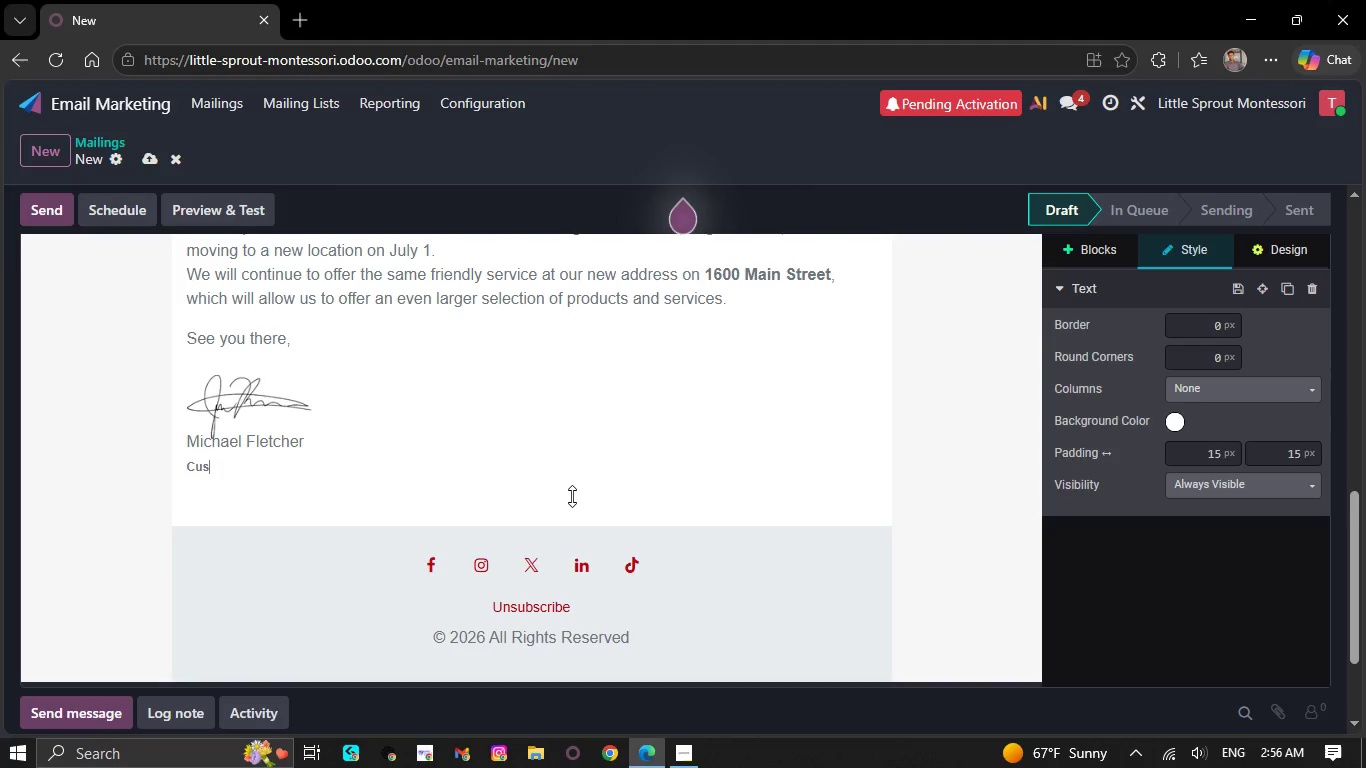 
key(Backspace)
 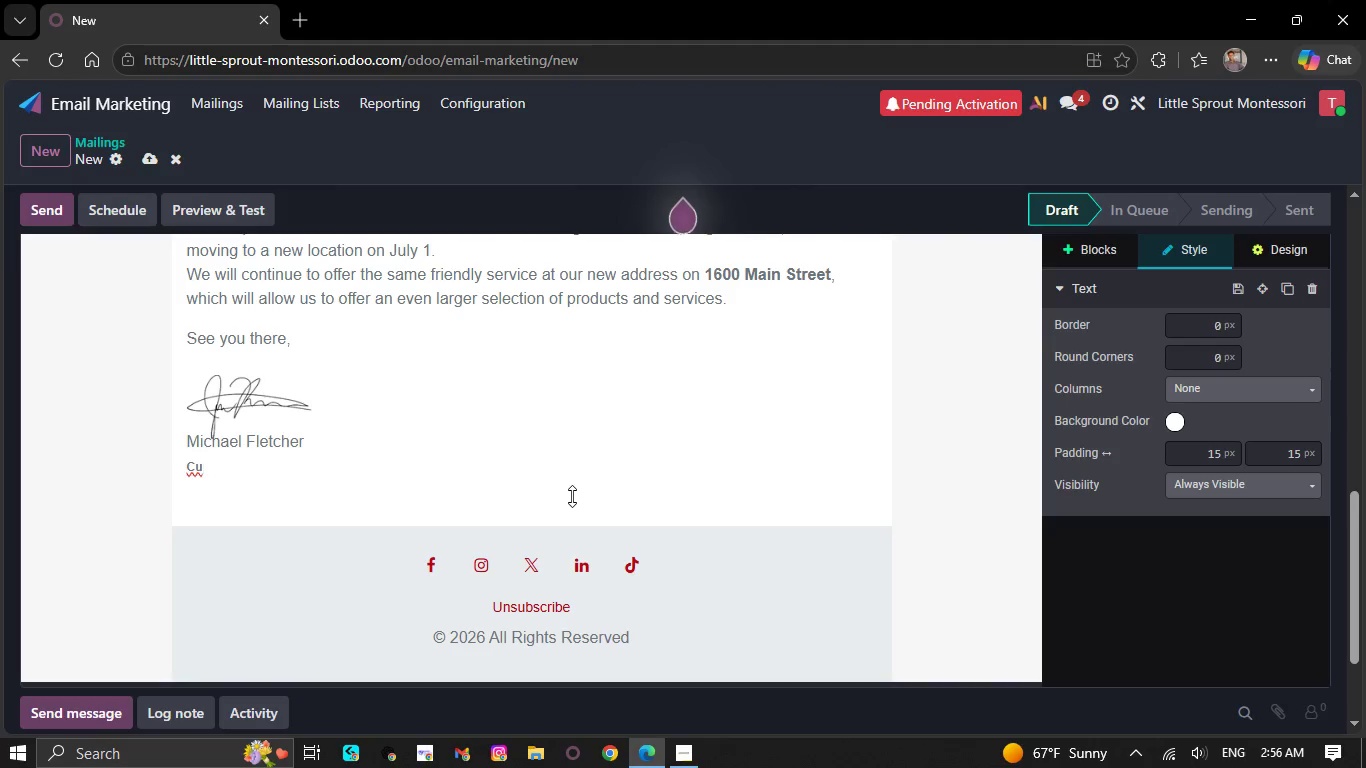 
key(Backspace)
 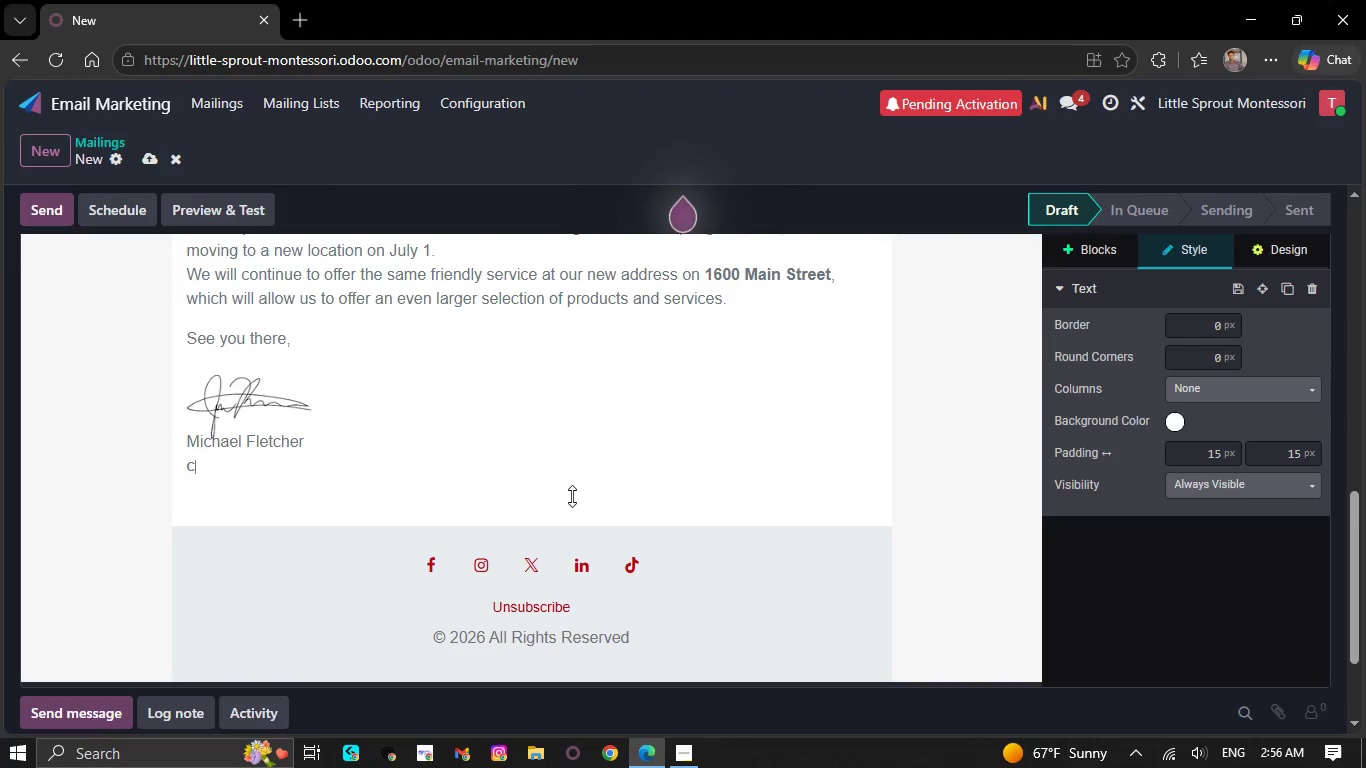 
key(Backspace)
 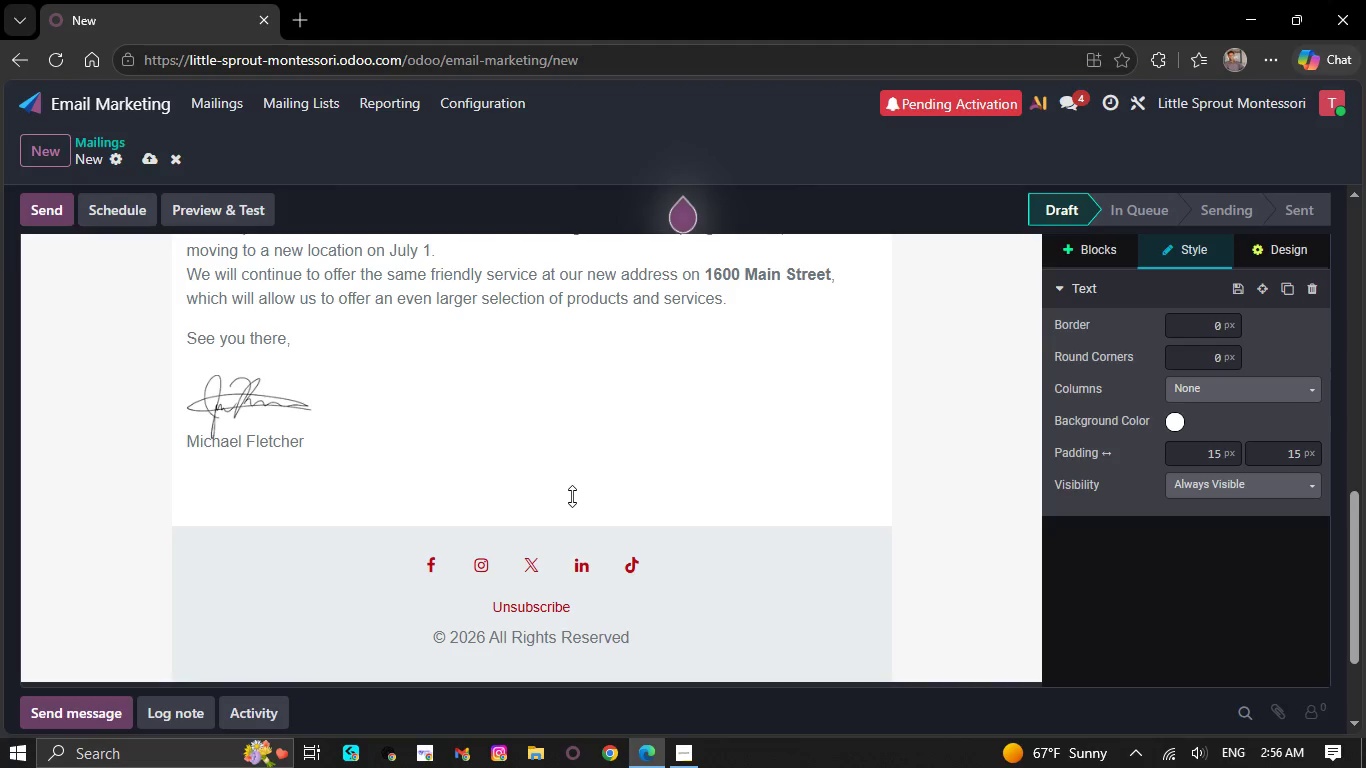 
key(Backspace)
 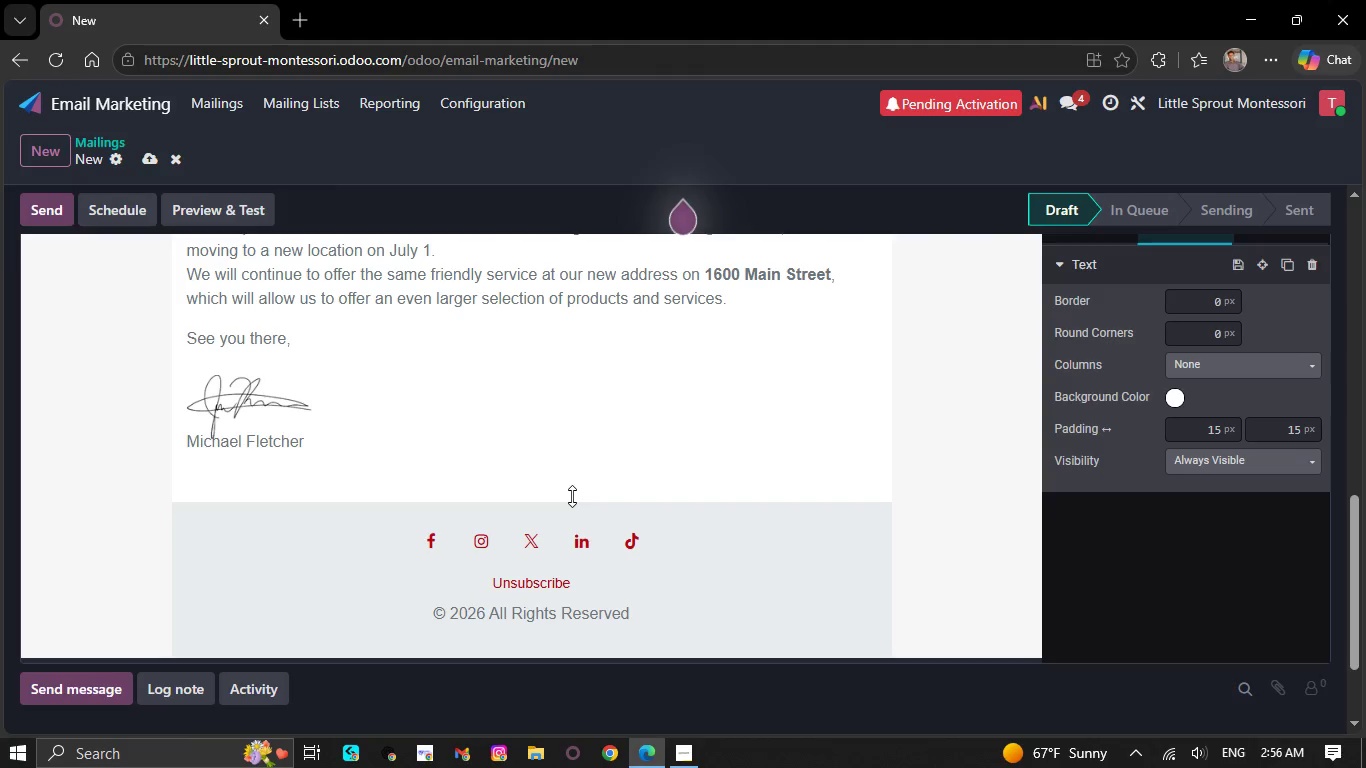 
key(Backspace)
 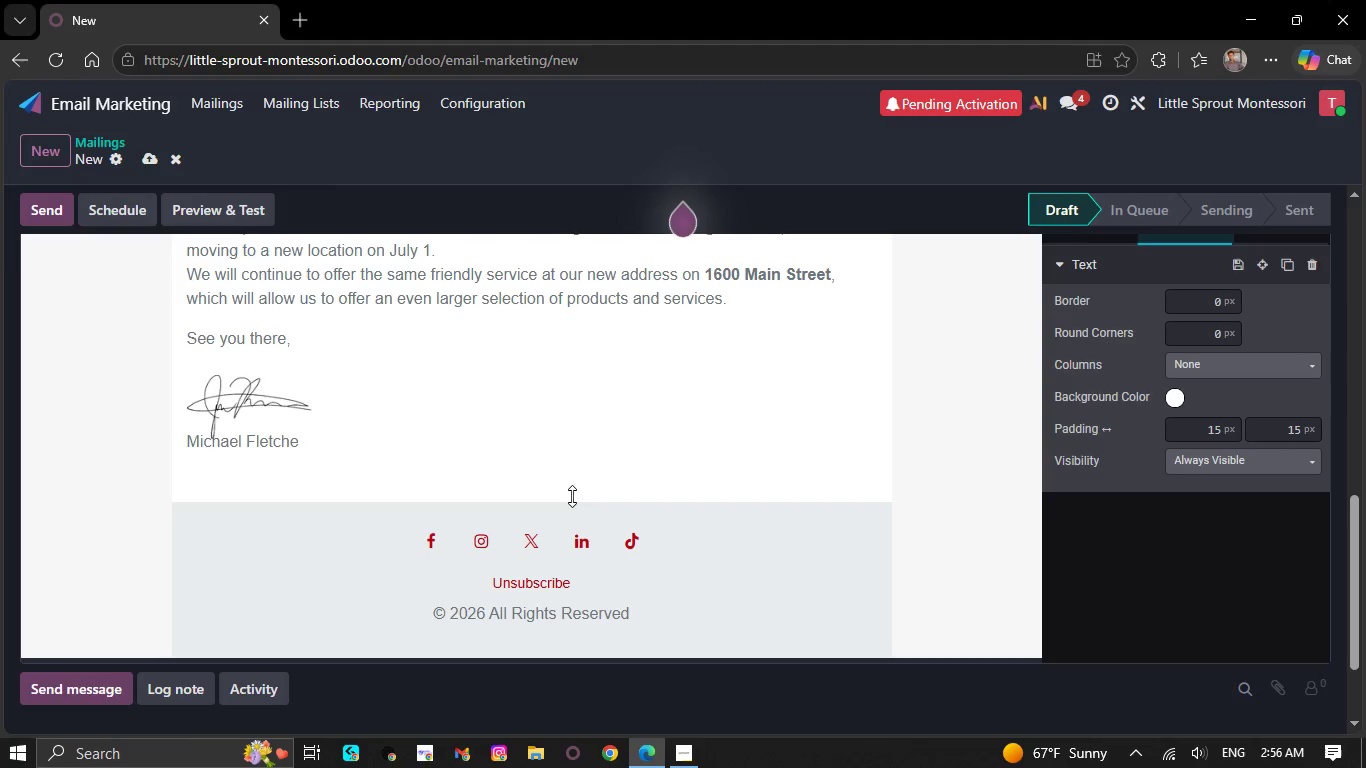 
key(Backspace)
 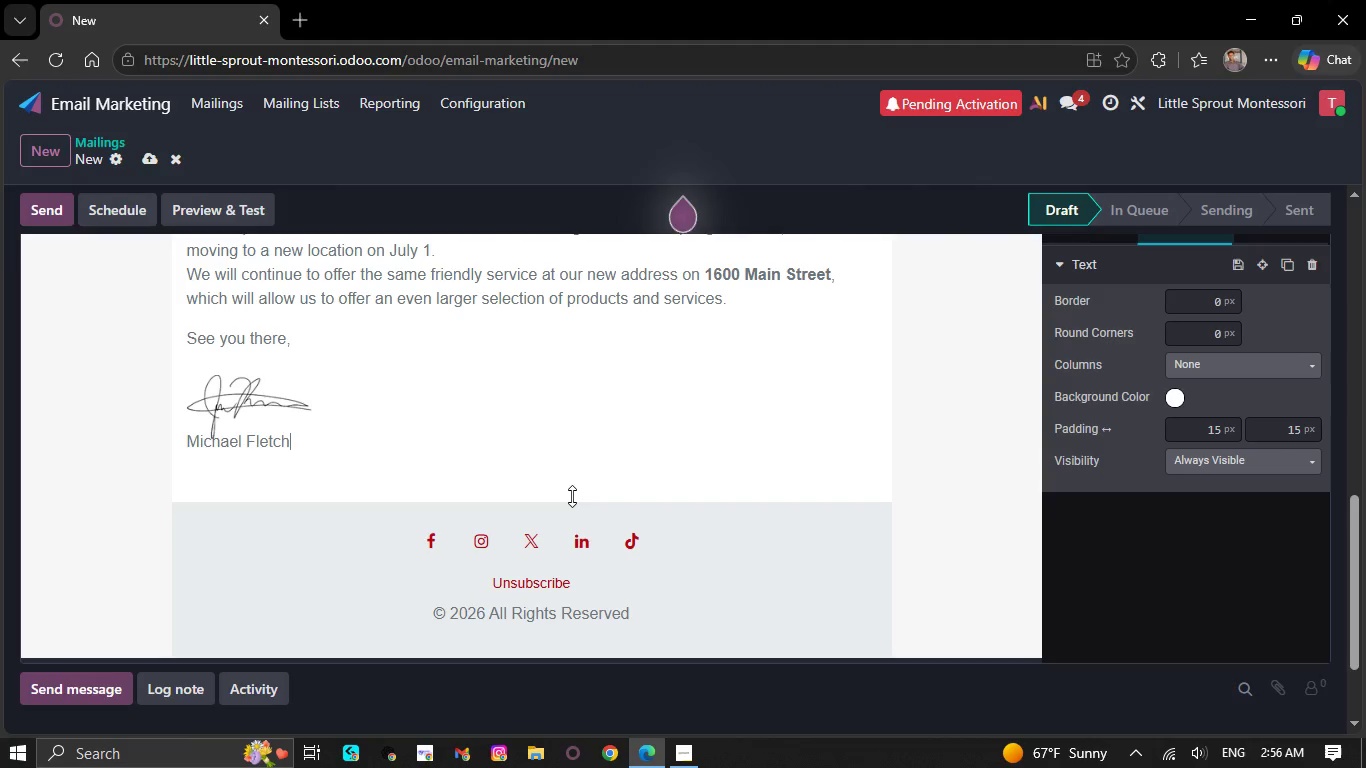 
key(Backspace)
 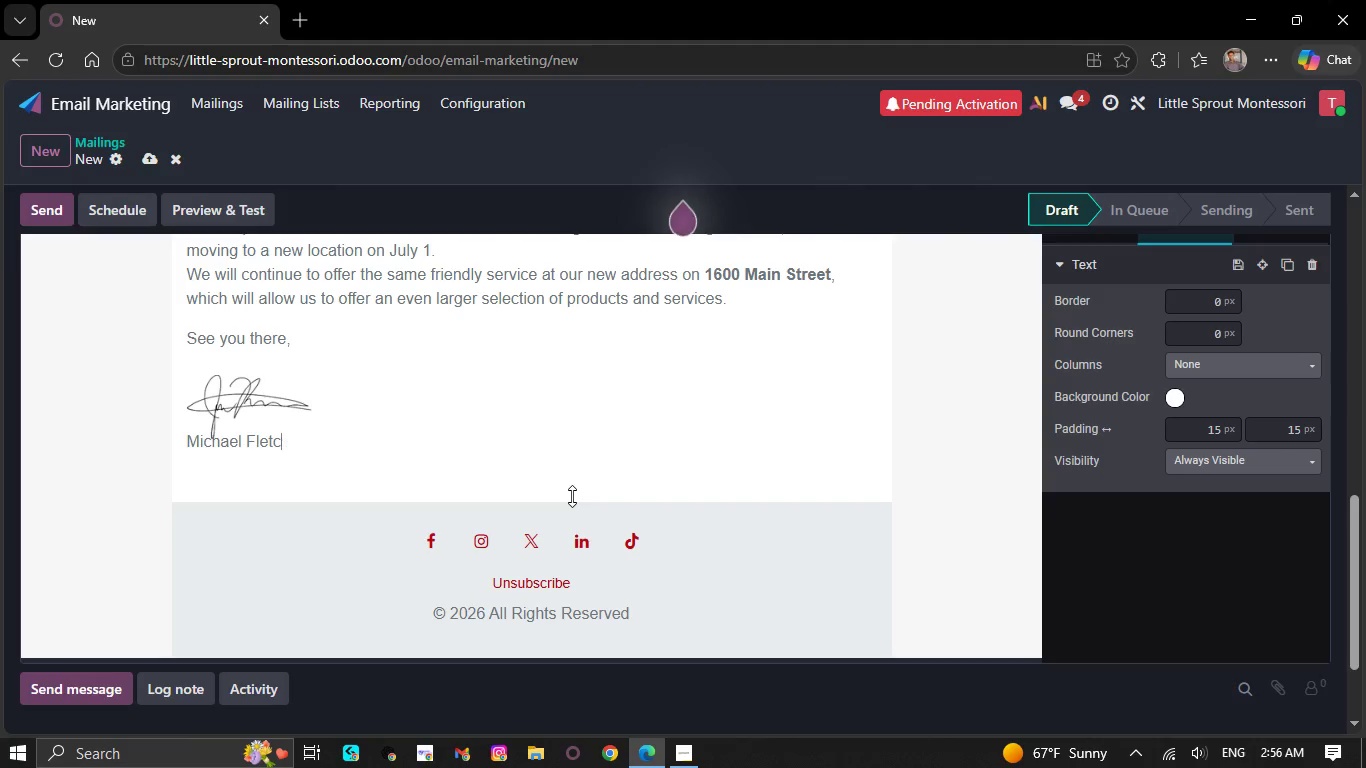 
key(Backspace)
 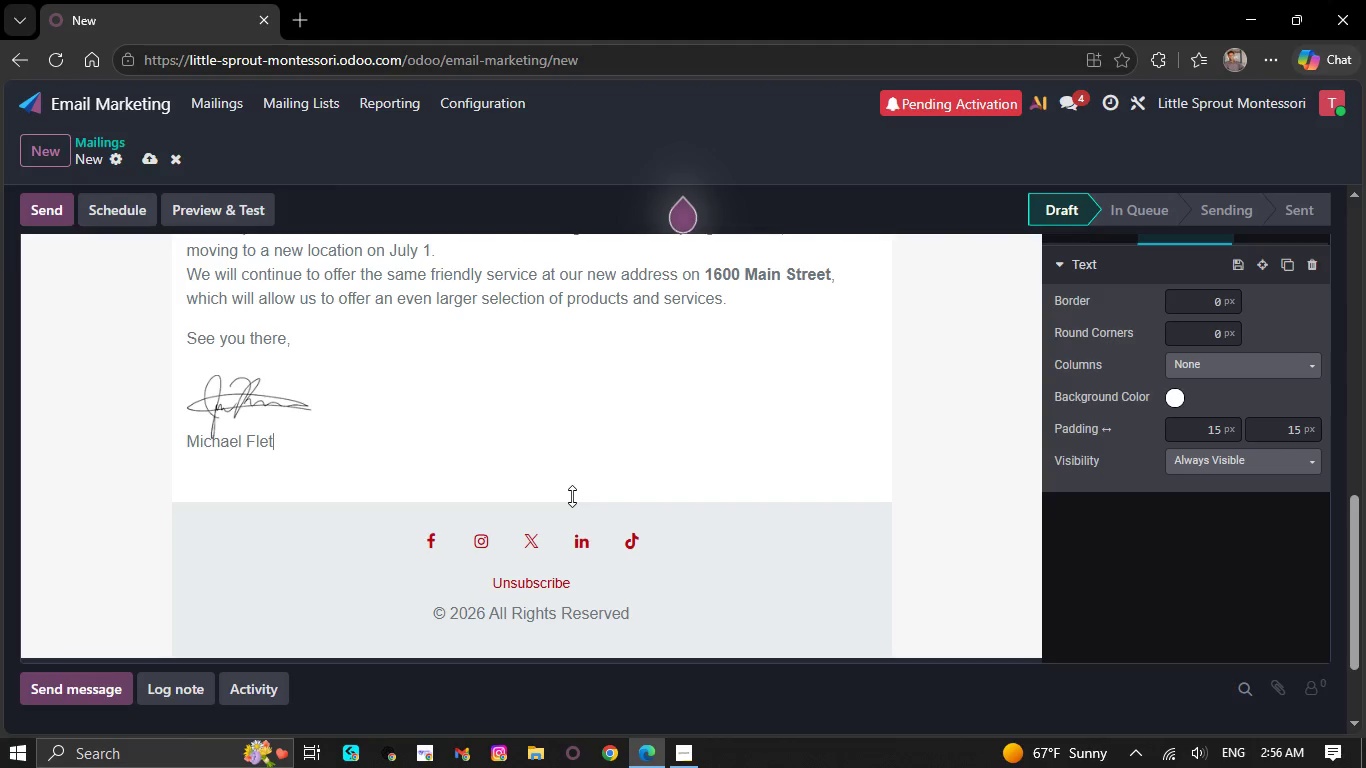 
key(Backspace)
 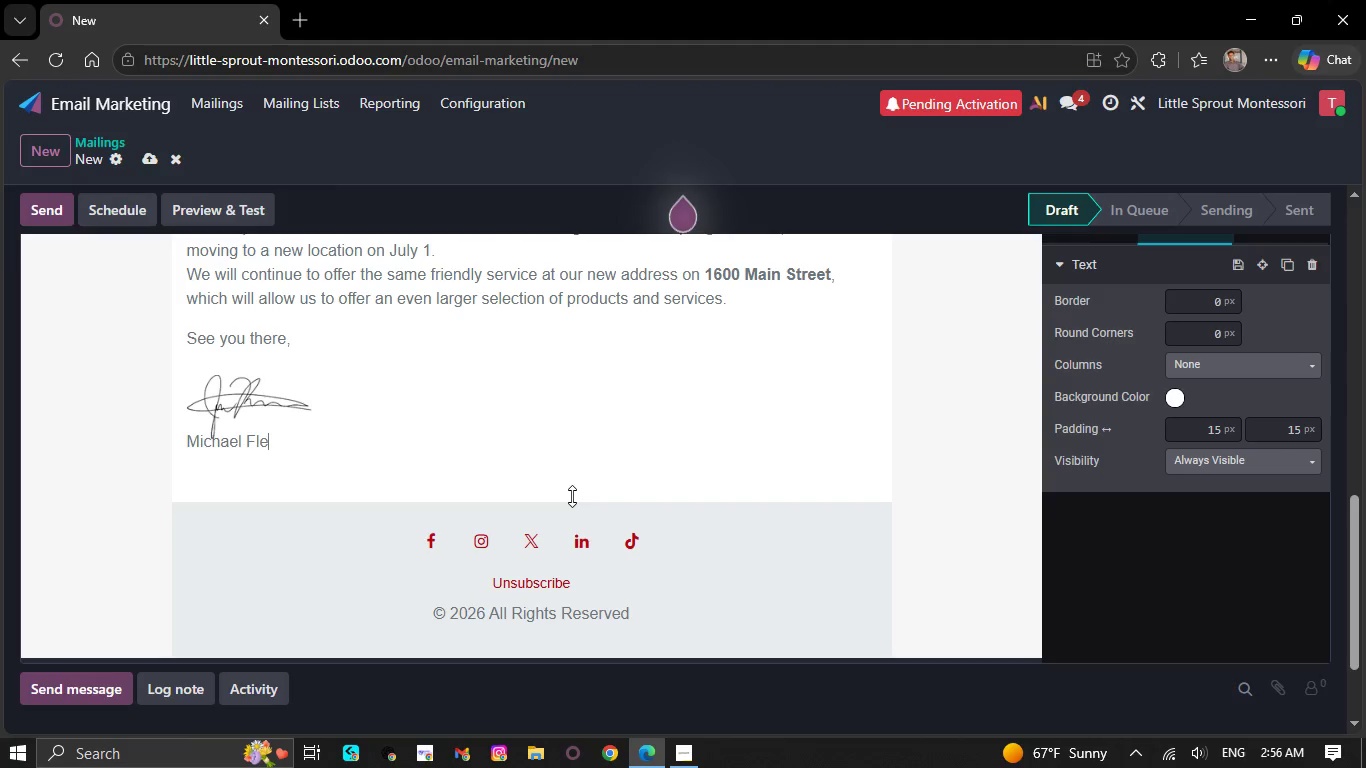 
key(Backspace)
 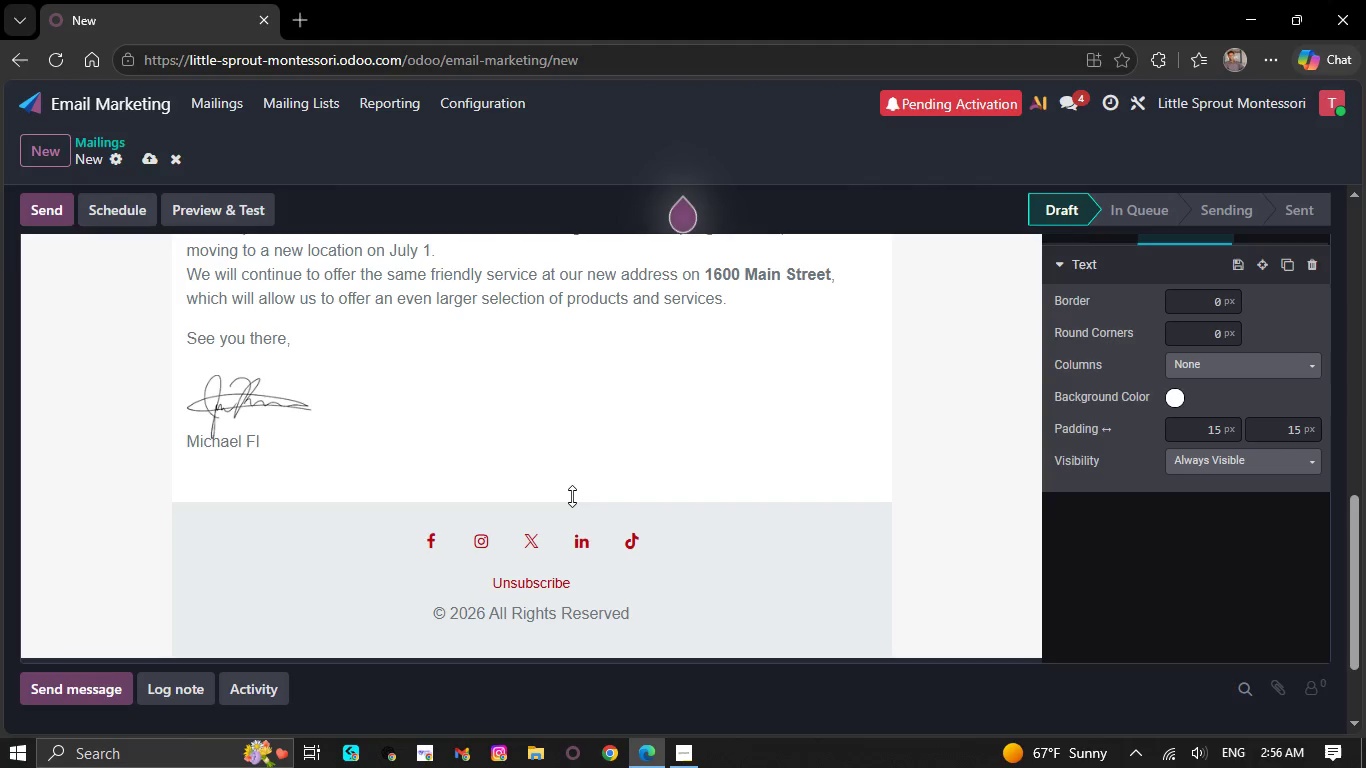 
key(Backspace)
 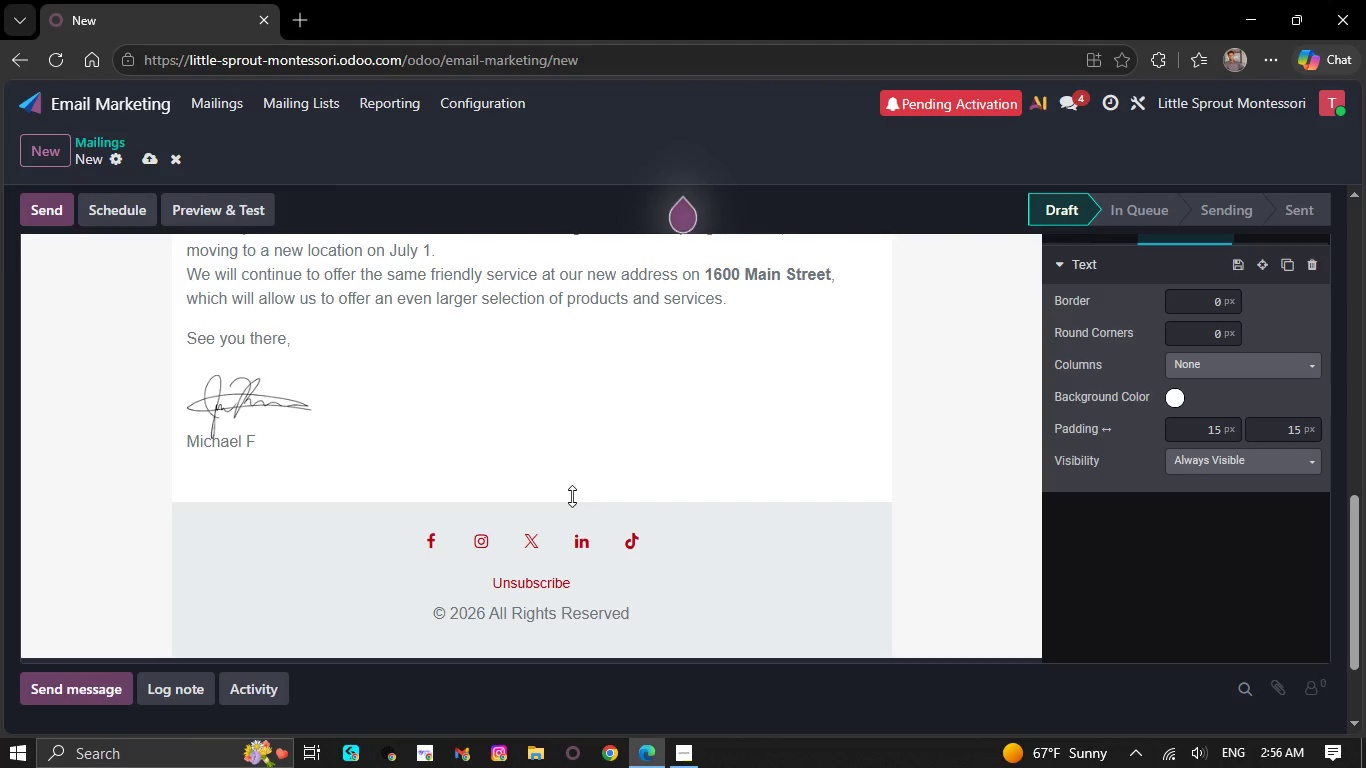 
key(Backspace)
 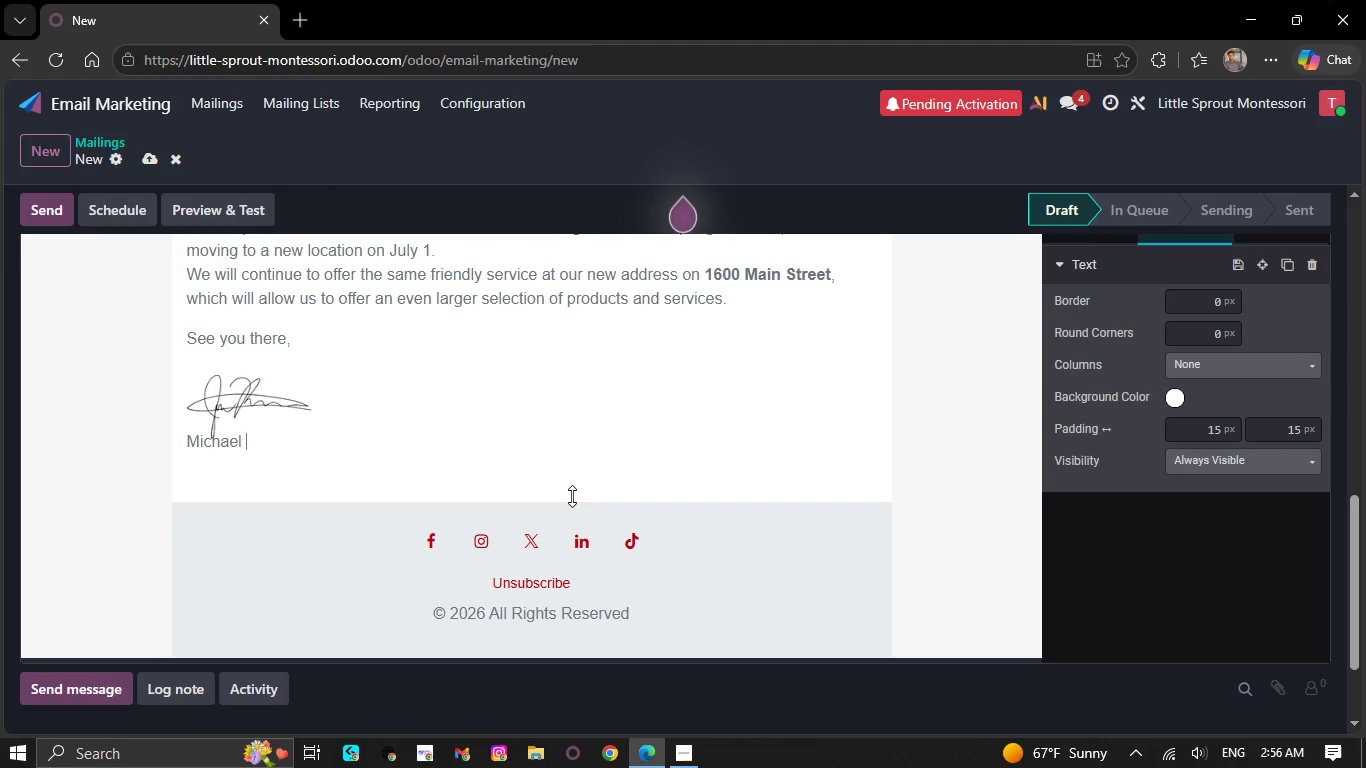 
key(Backspace)
 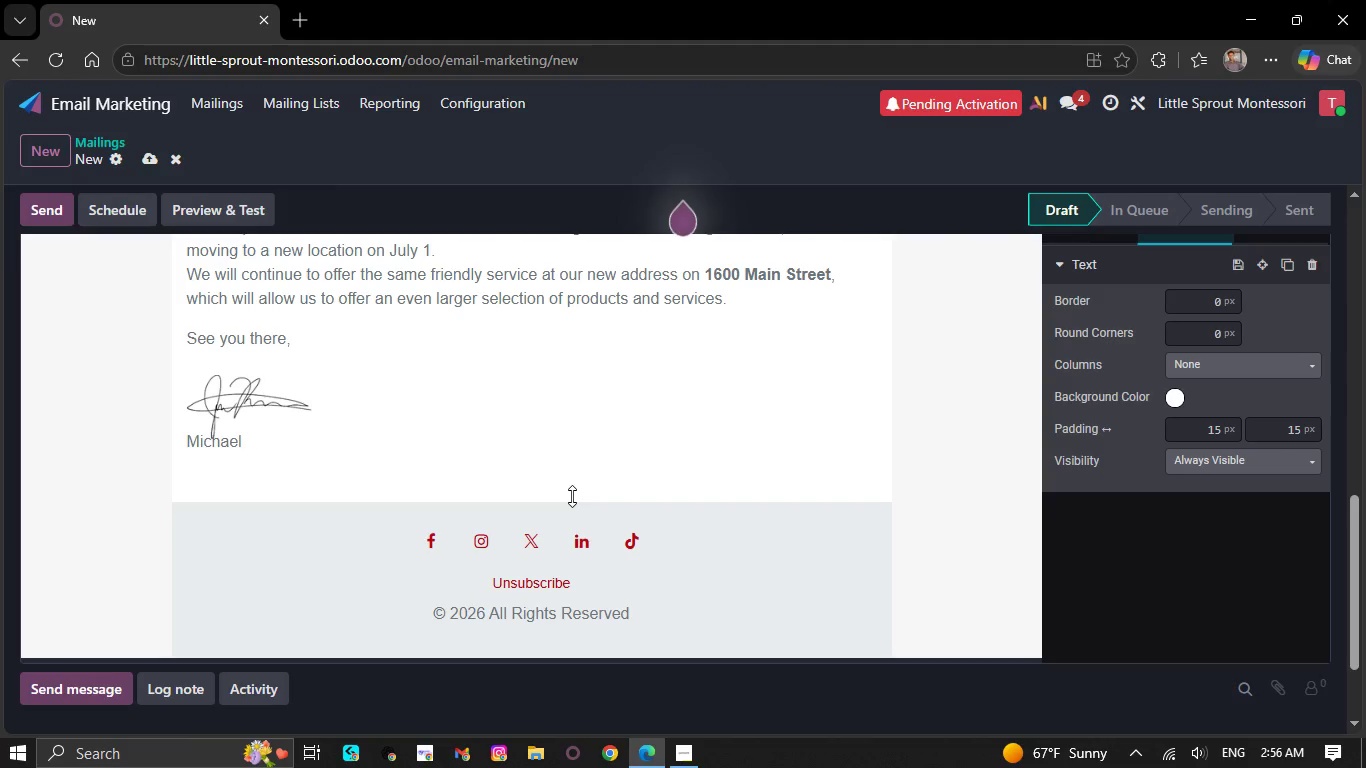 
key(Backspace)
 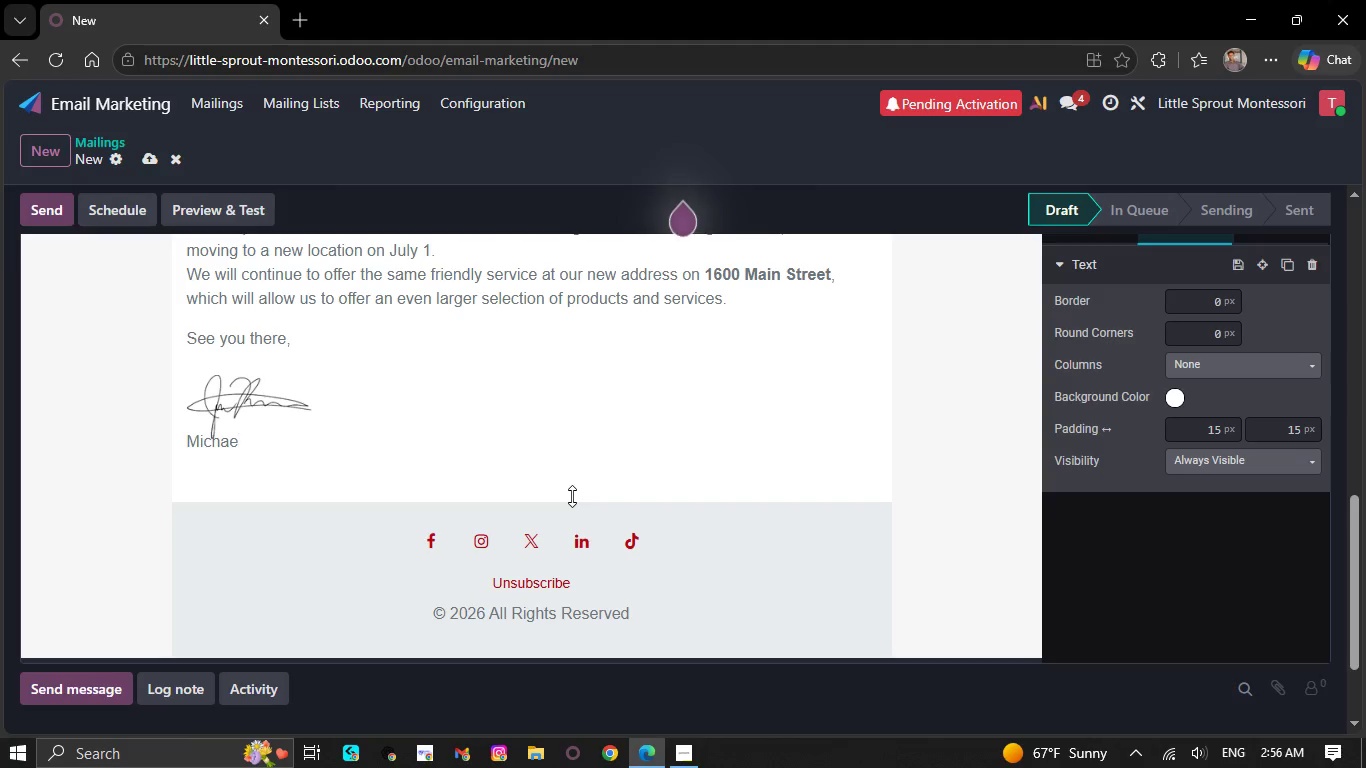 
key(Backspace)
 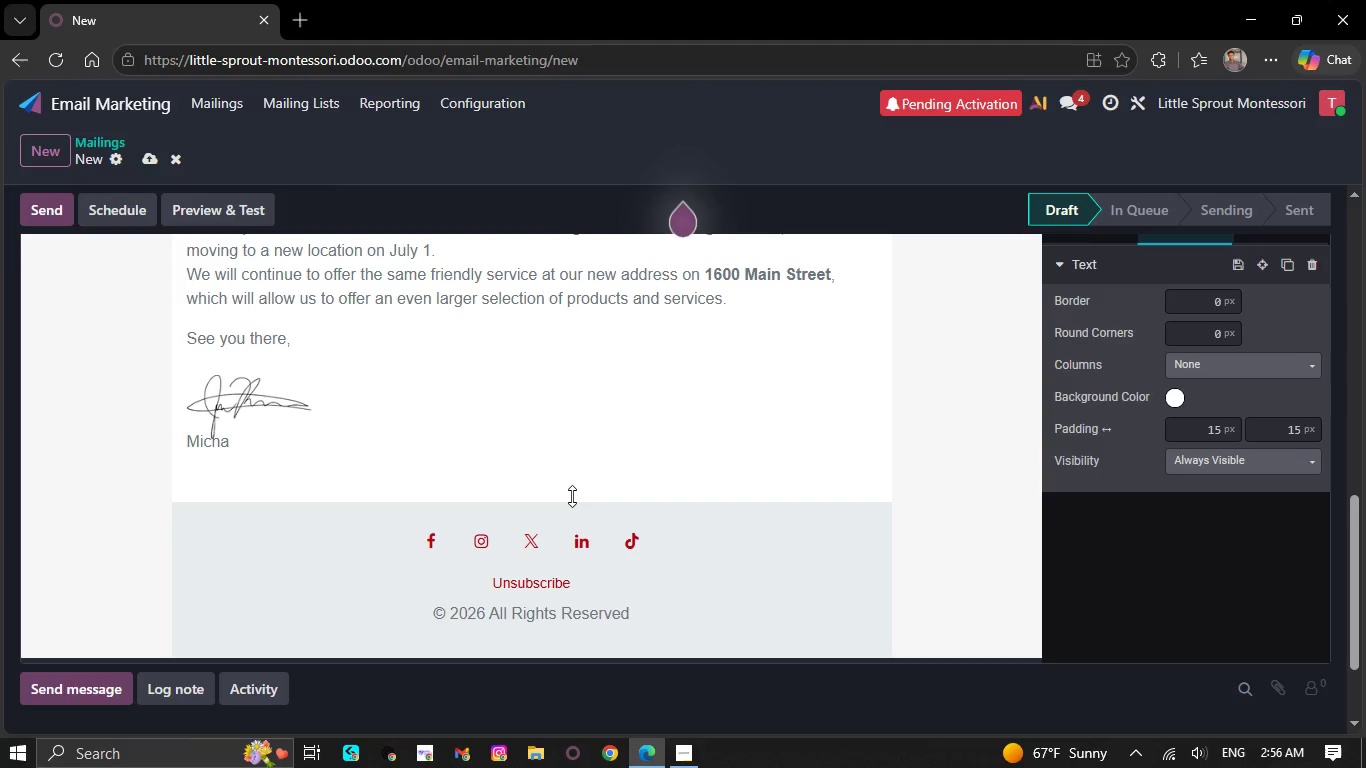 
key(Backspace)
 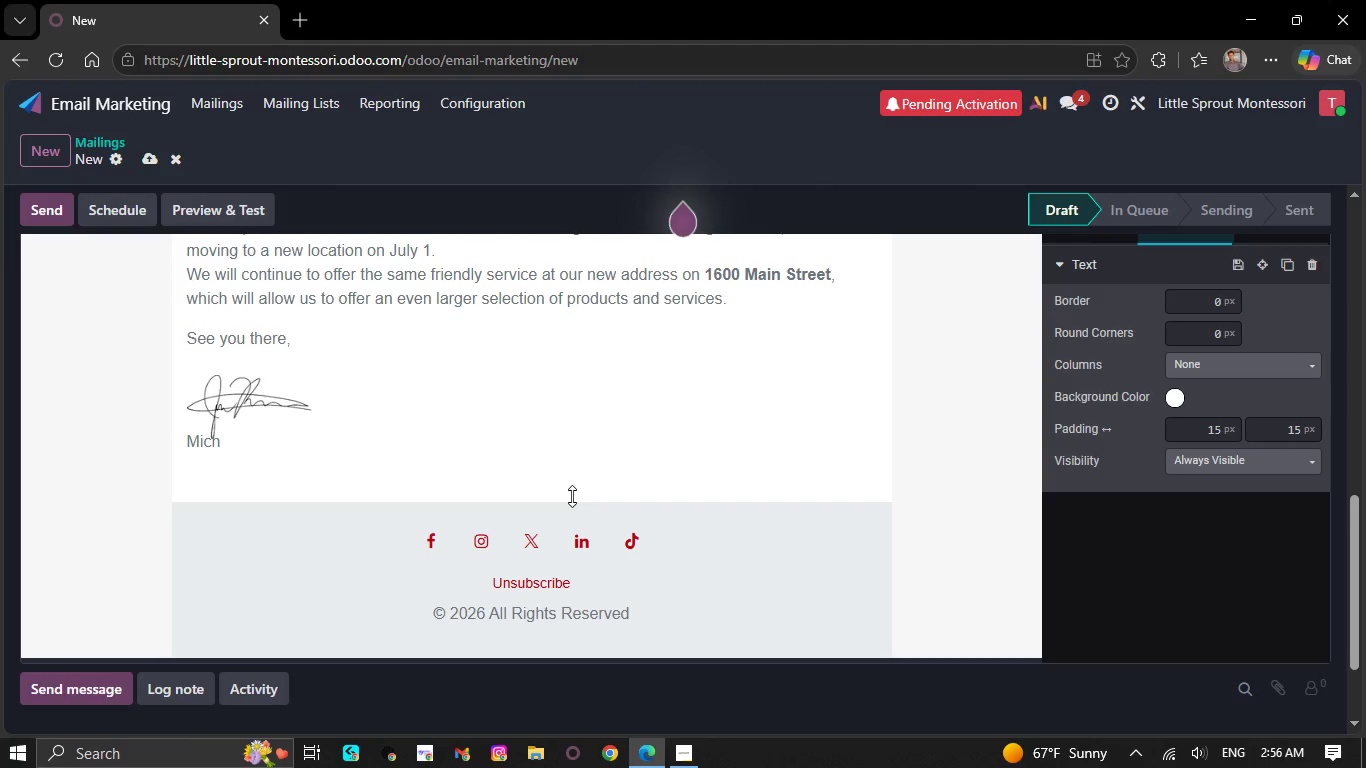 
key(Backspace)
 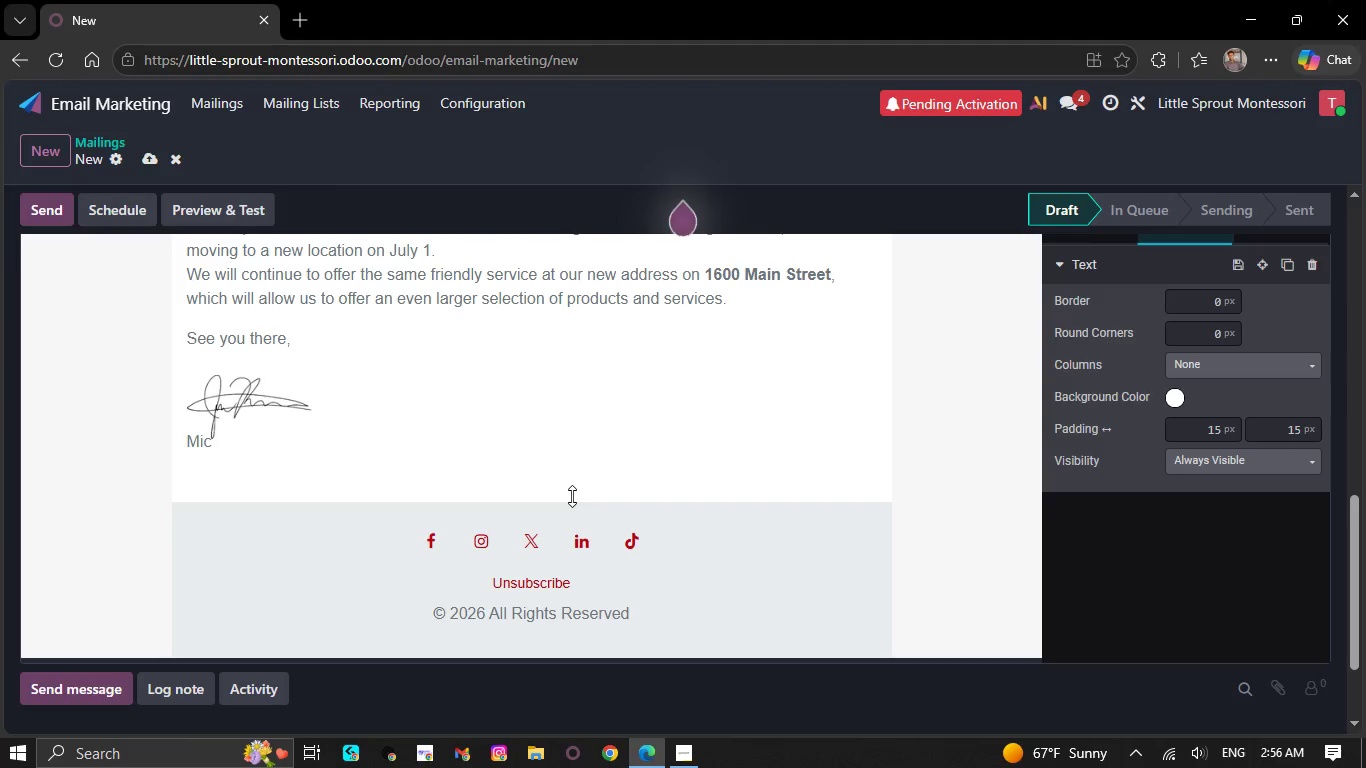 
key(Backspace)
 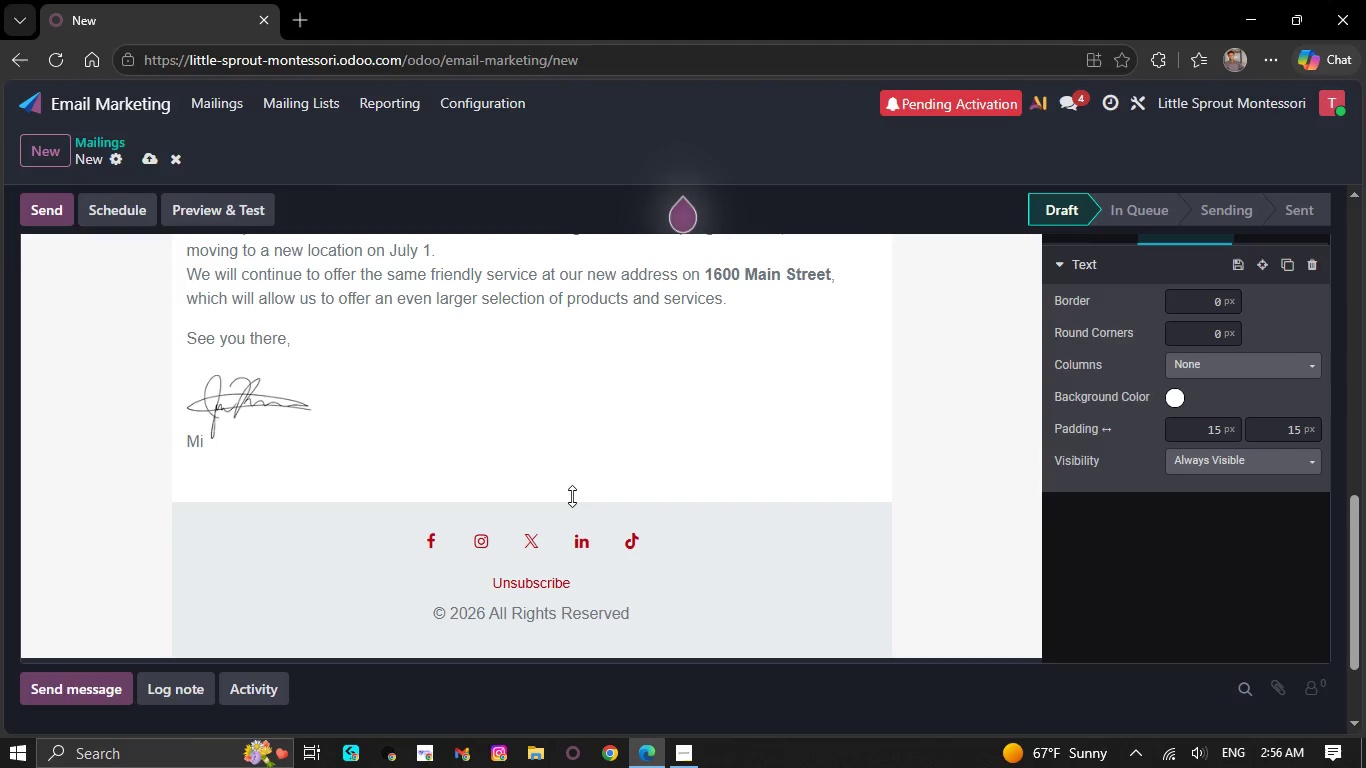 
key(Backspace)
 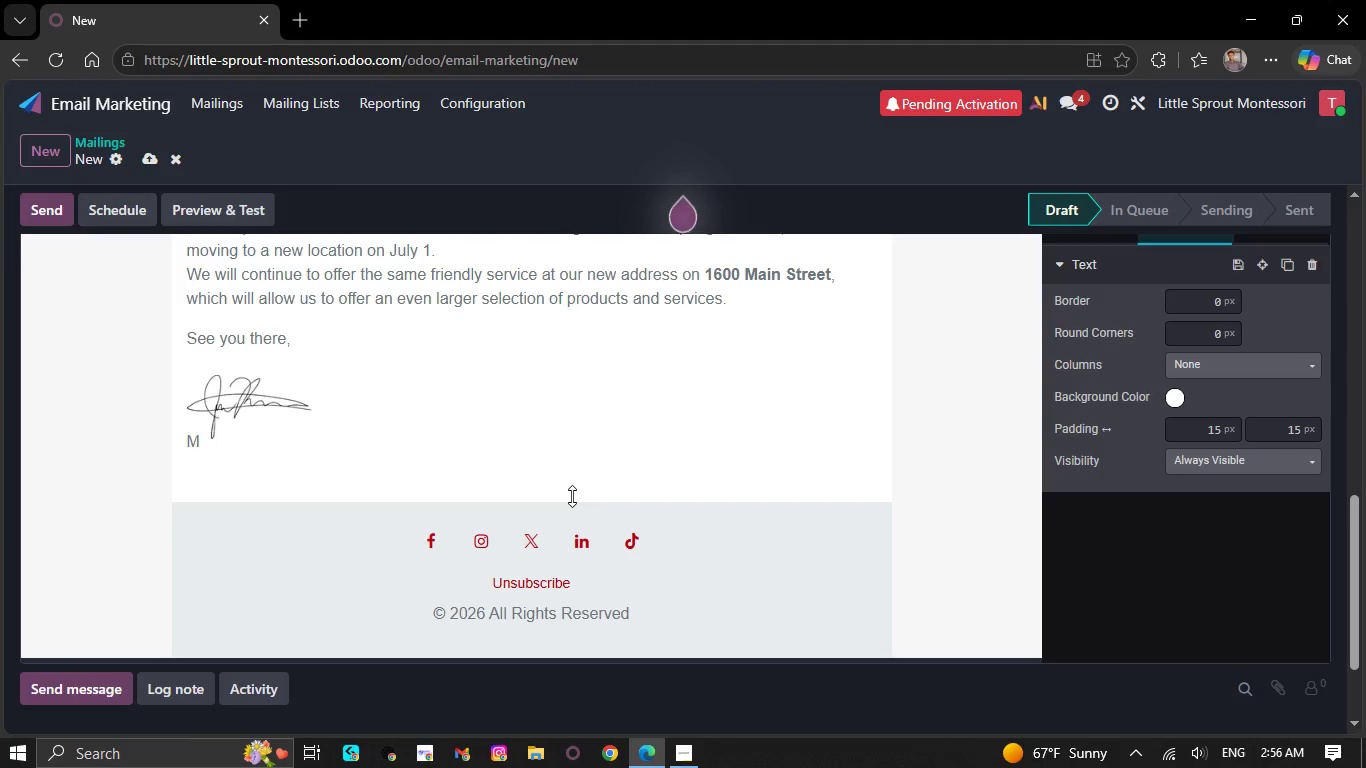 
key(Backspace)
 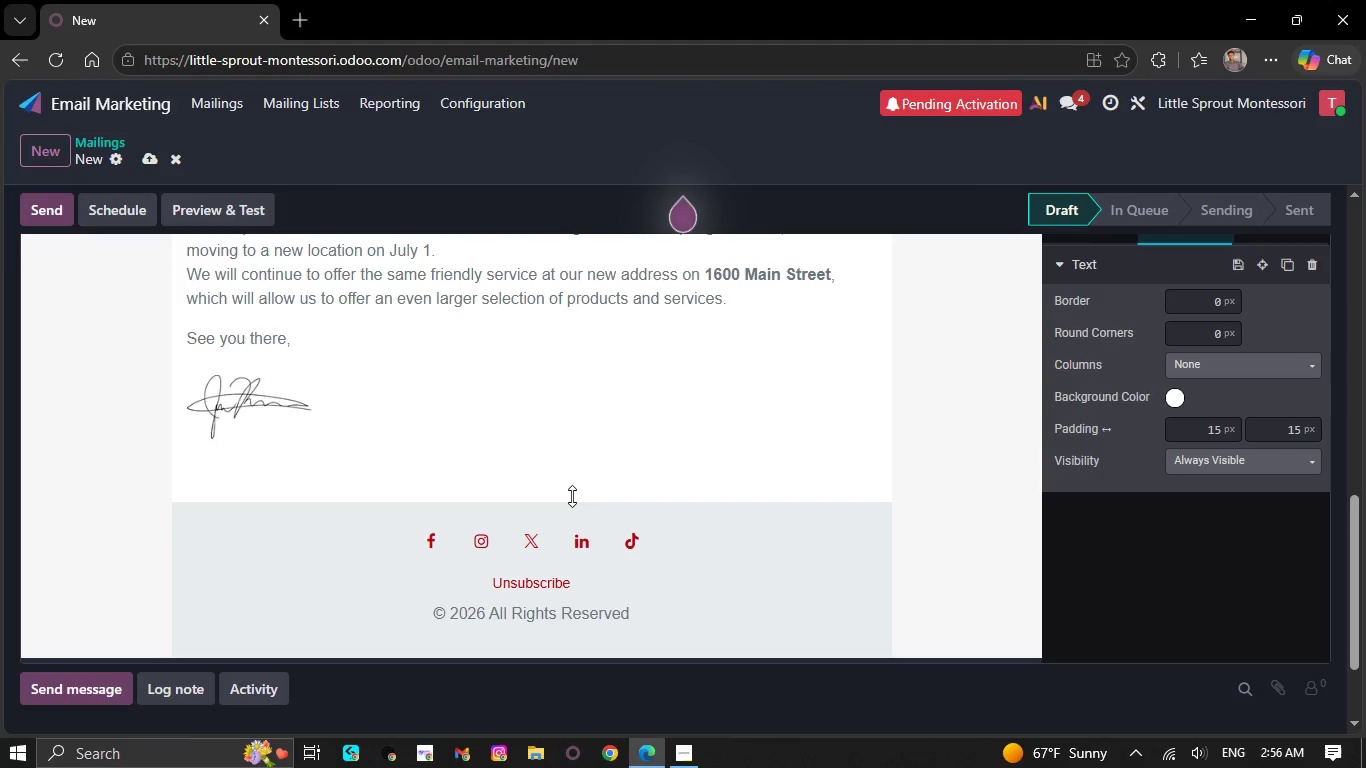 
key(Backspace)
 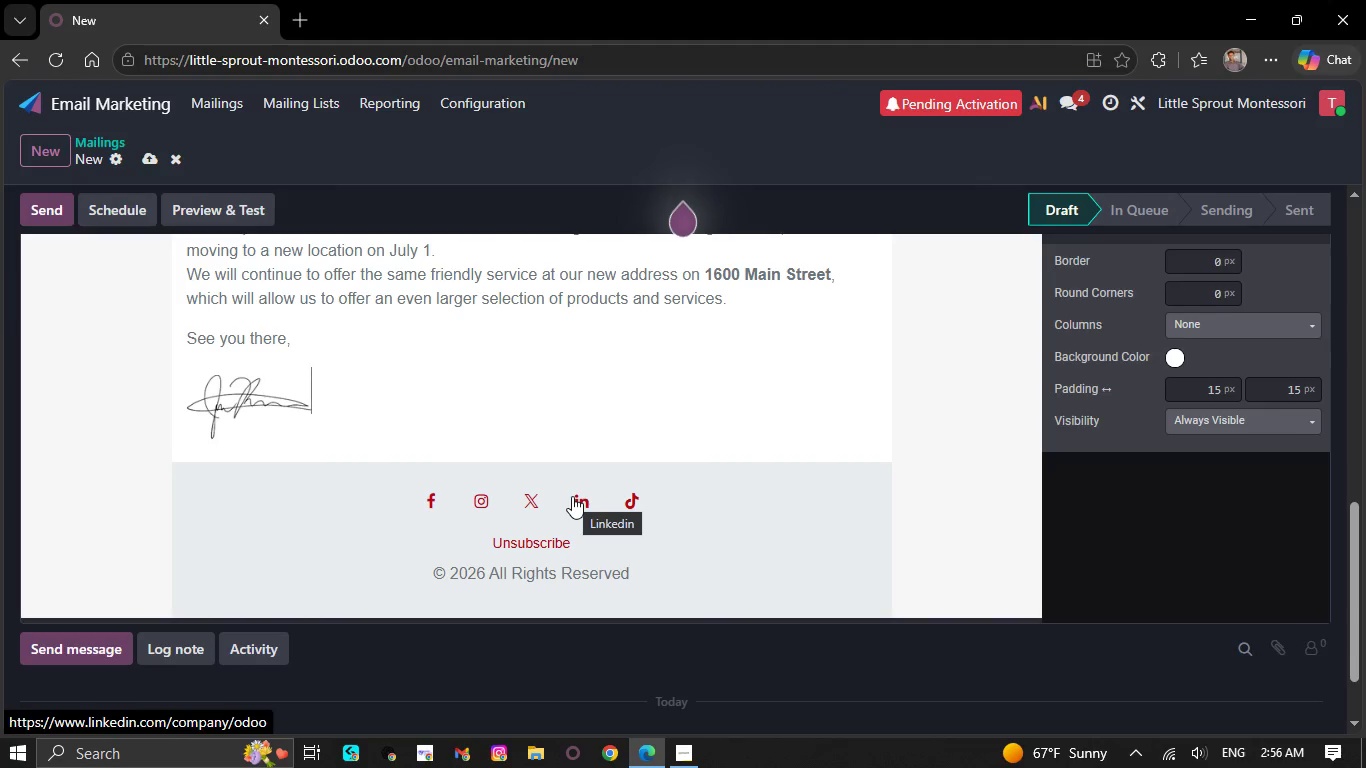 
key(Backspace)
 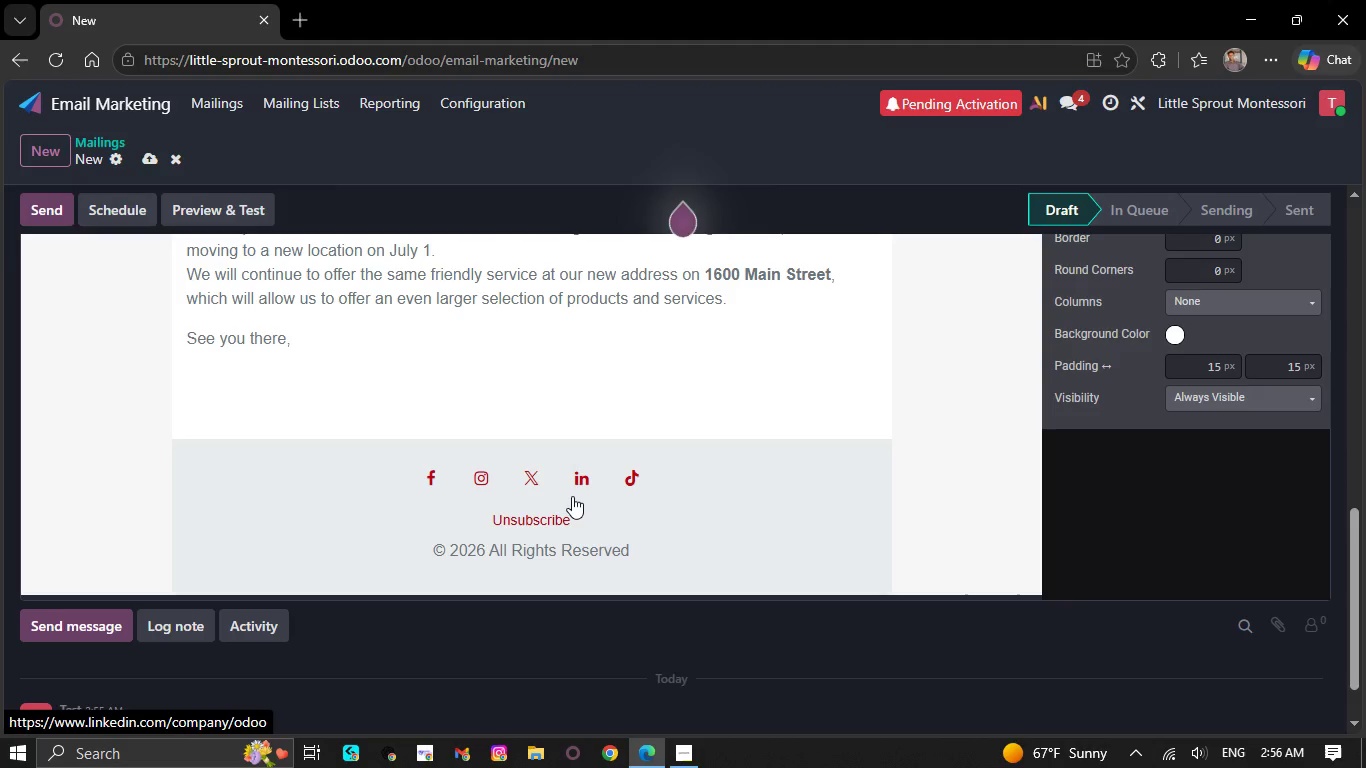 
wait(5.69)
 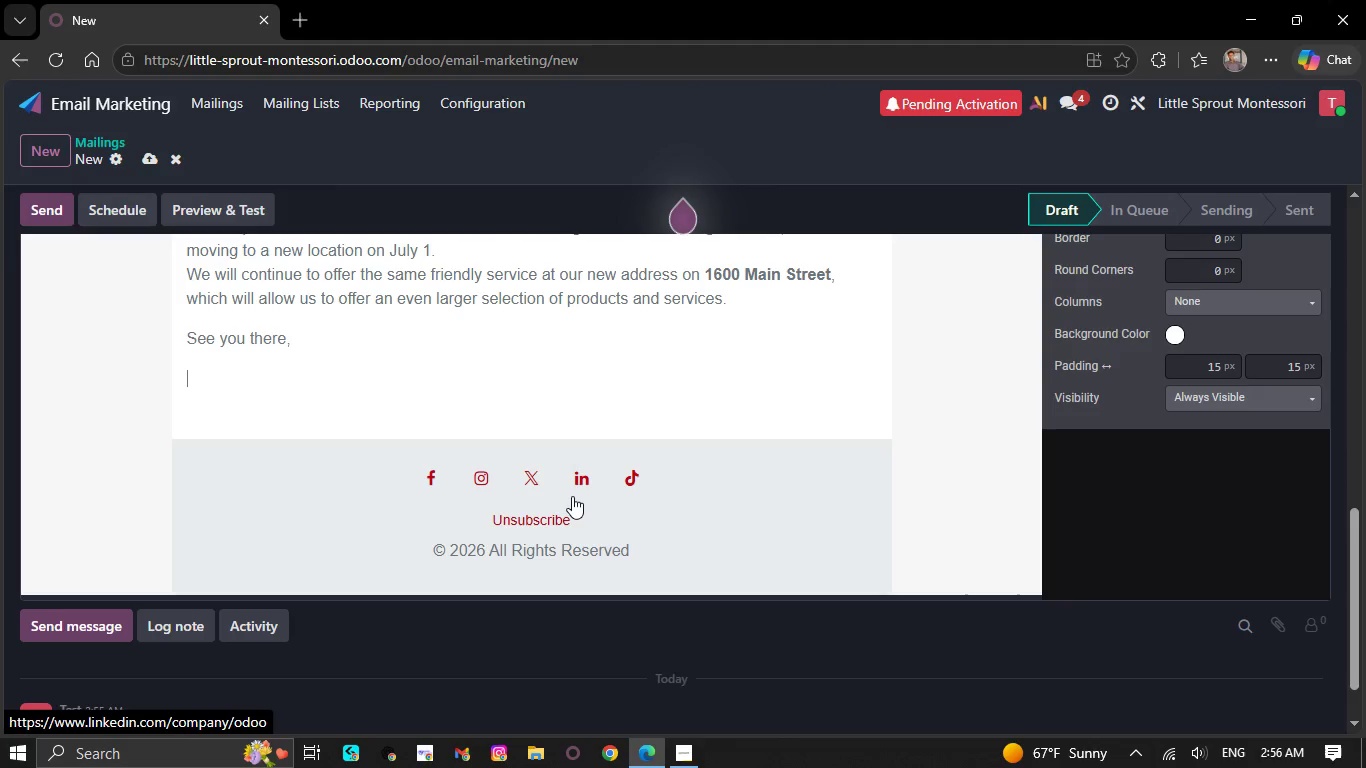 
key(Backspace)
 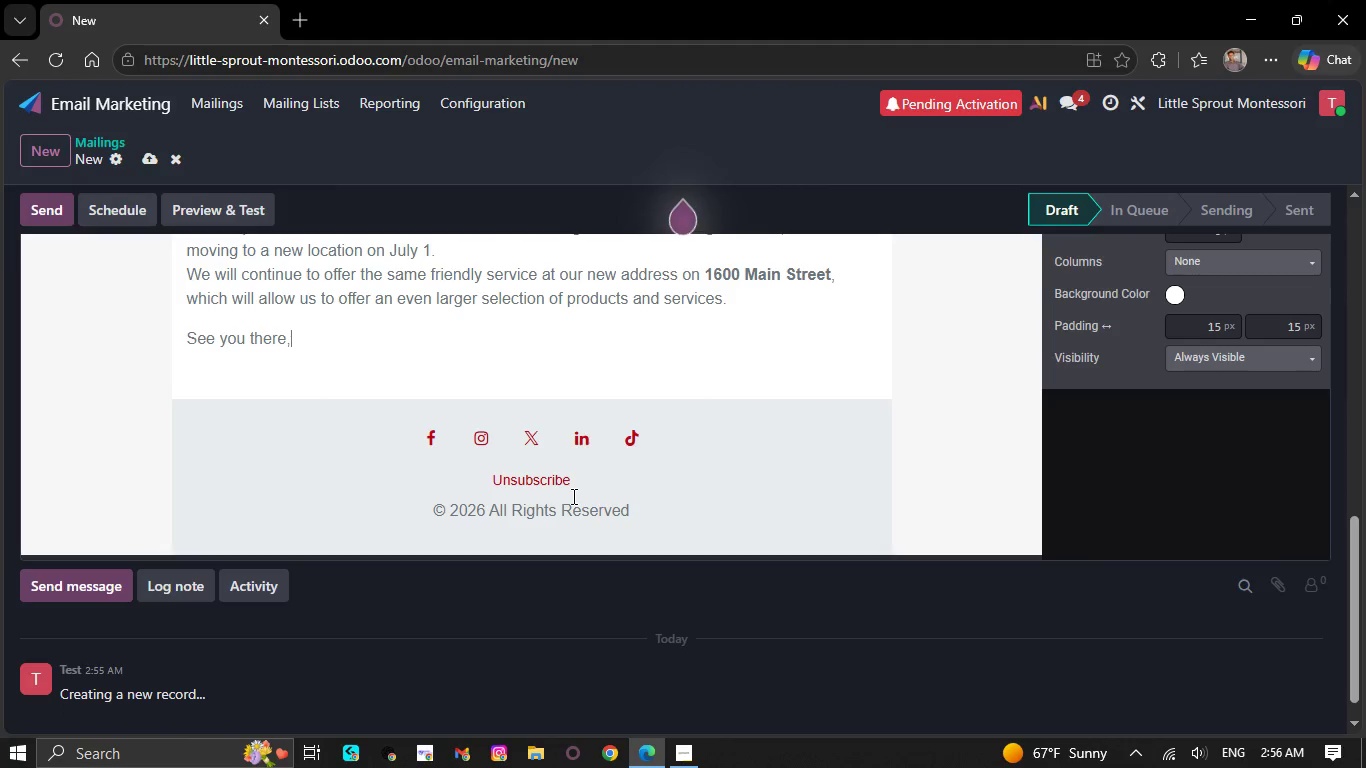 
key(Backspace)
 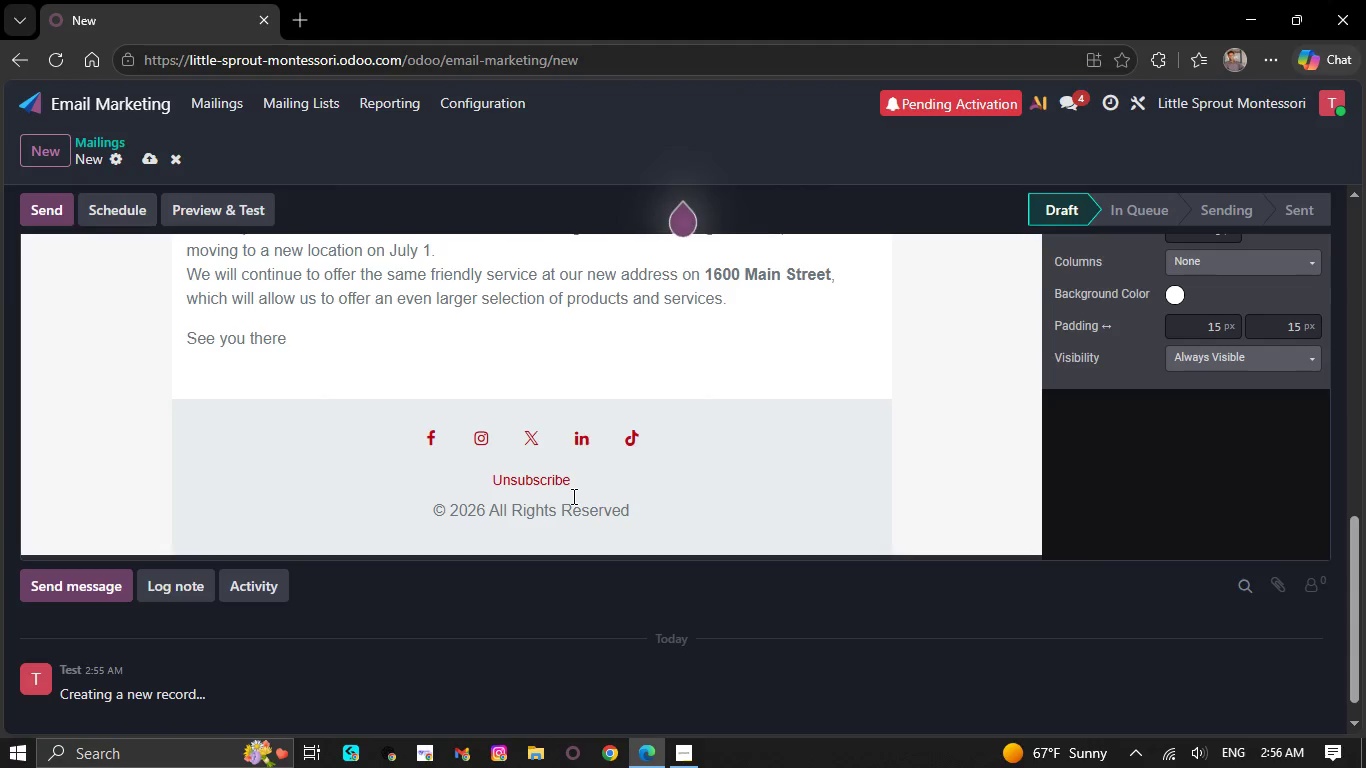 
key(Backspace)
 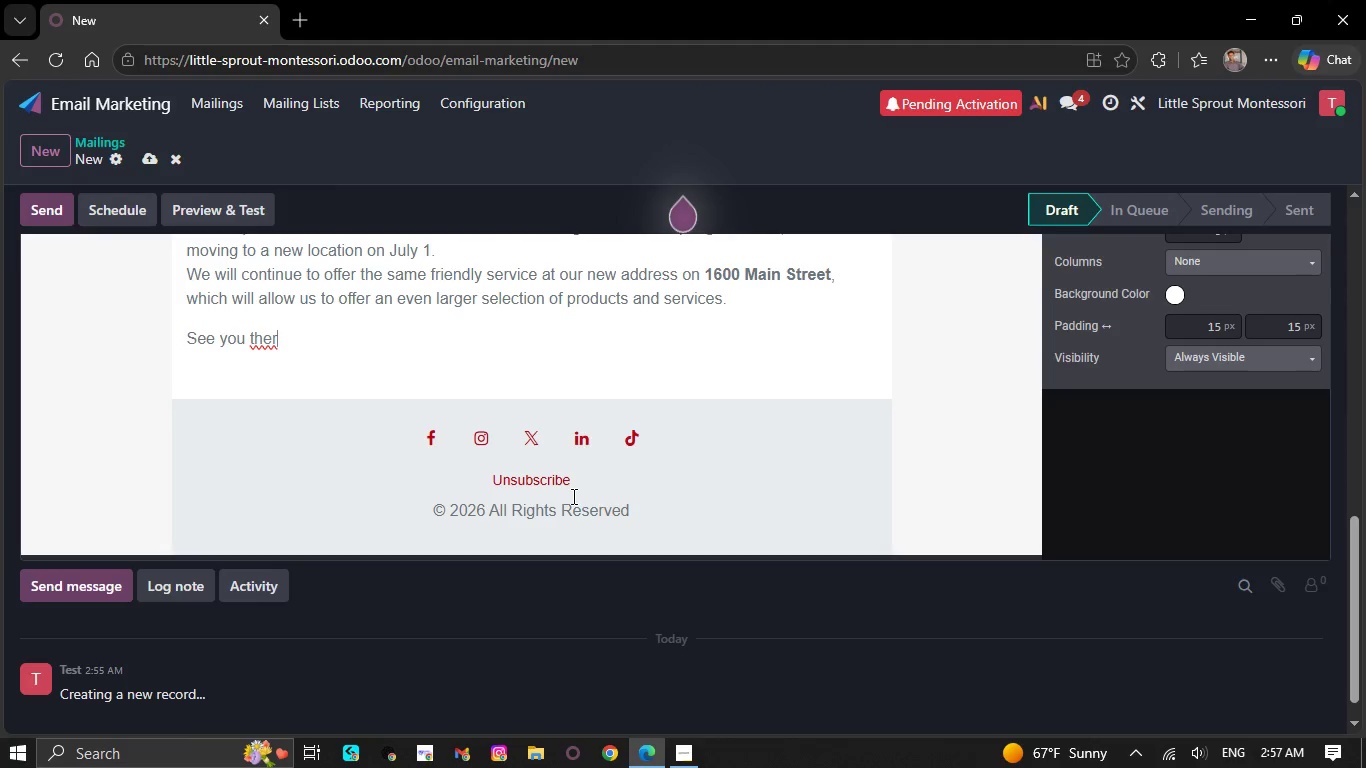 
key(Backspace)
 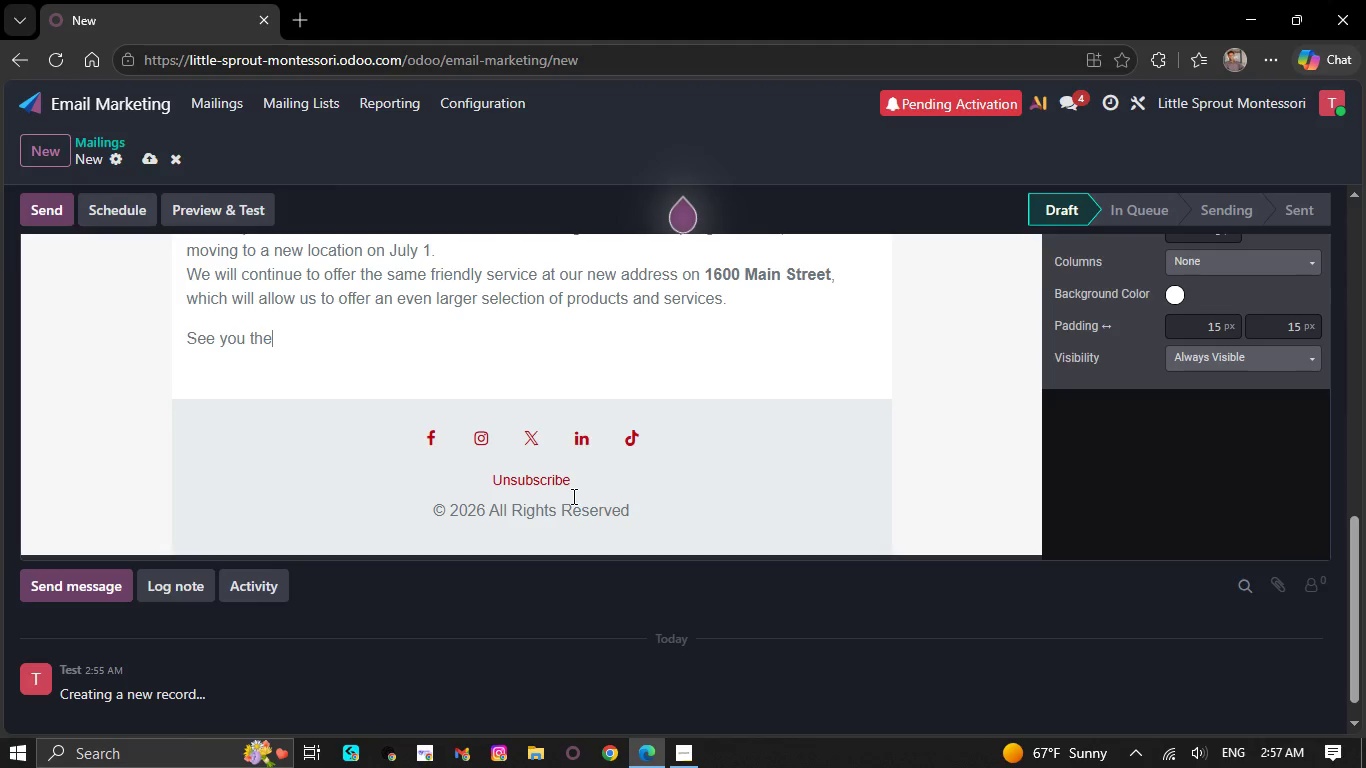 
key(Backspace)
 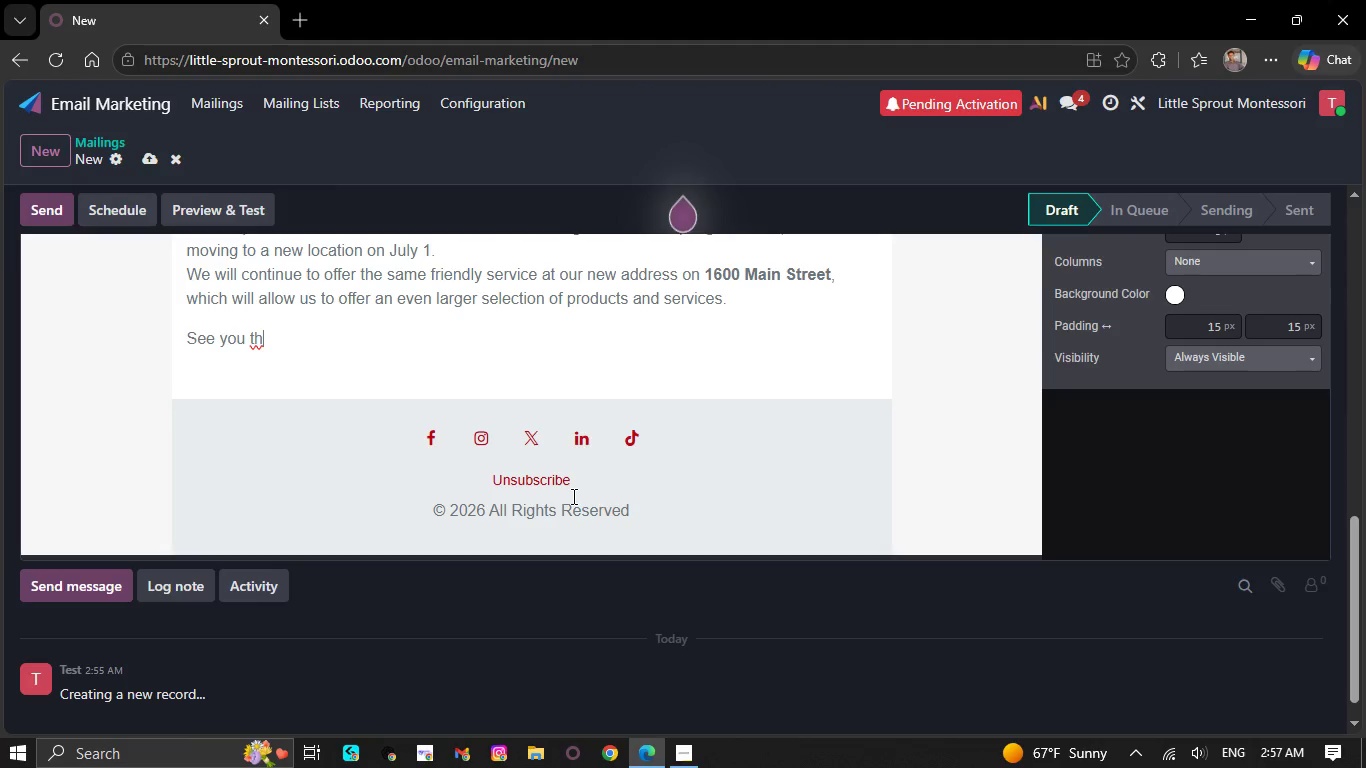 
key(Backspace)
 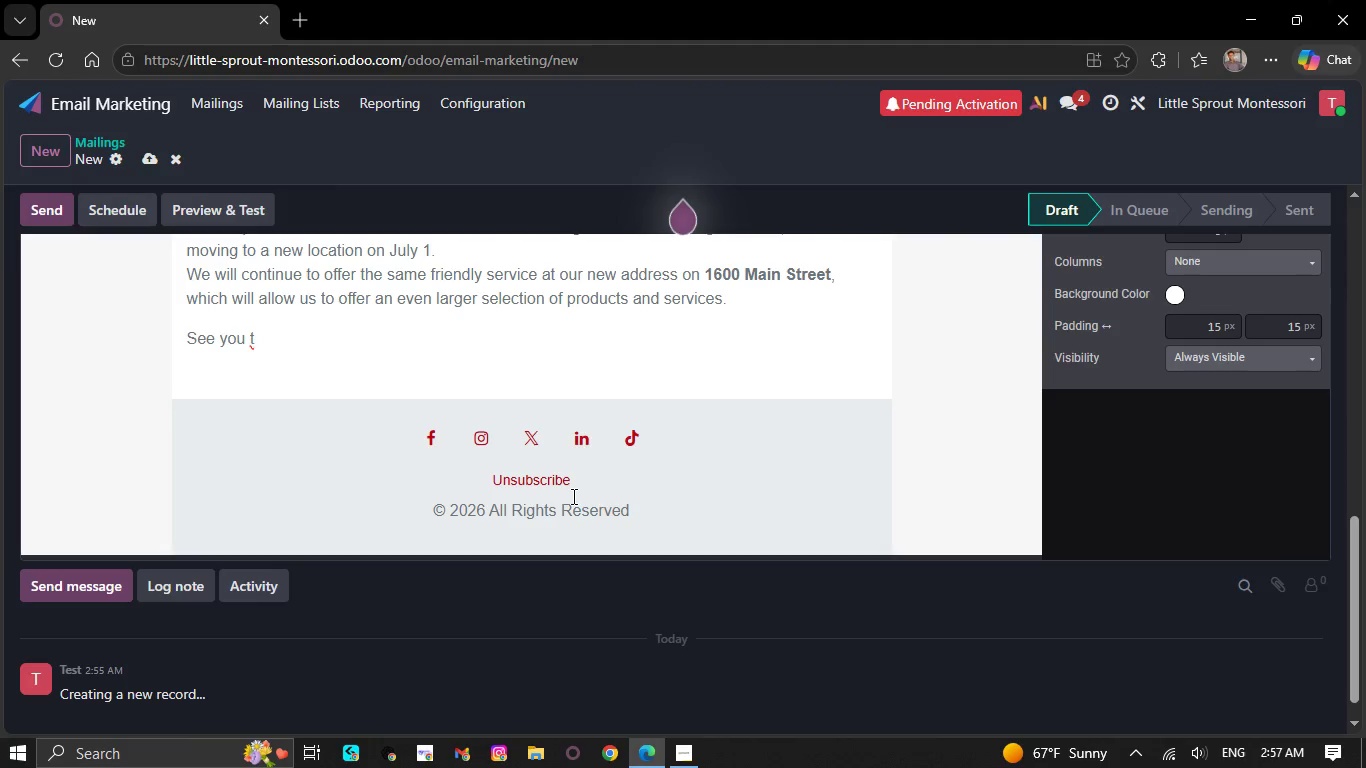 
key(Backspace)
 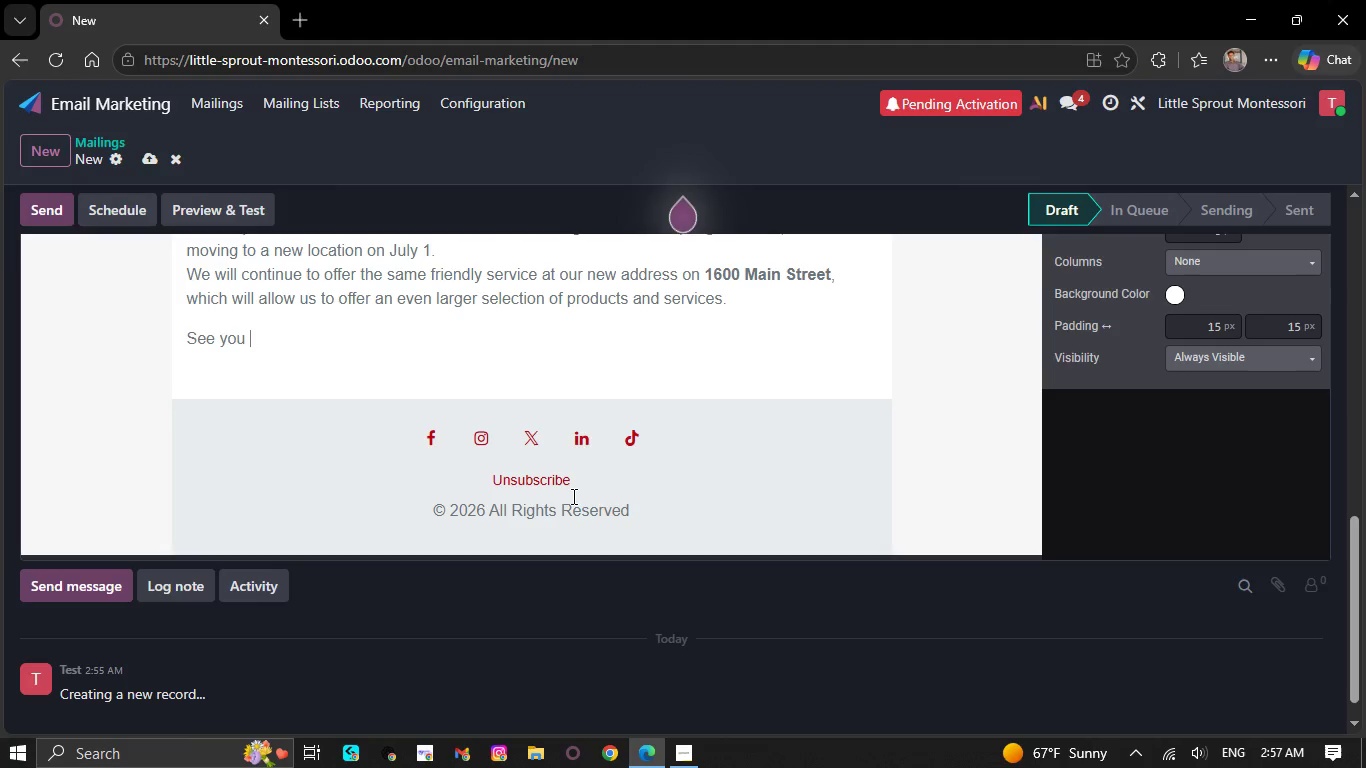 
key(Backspace)
 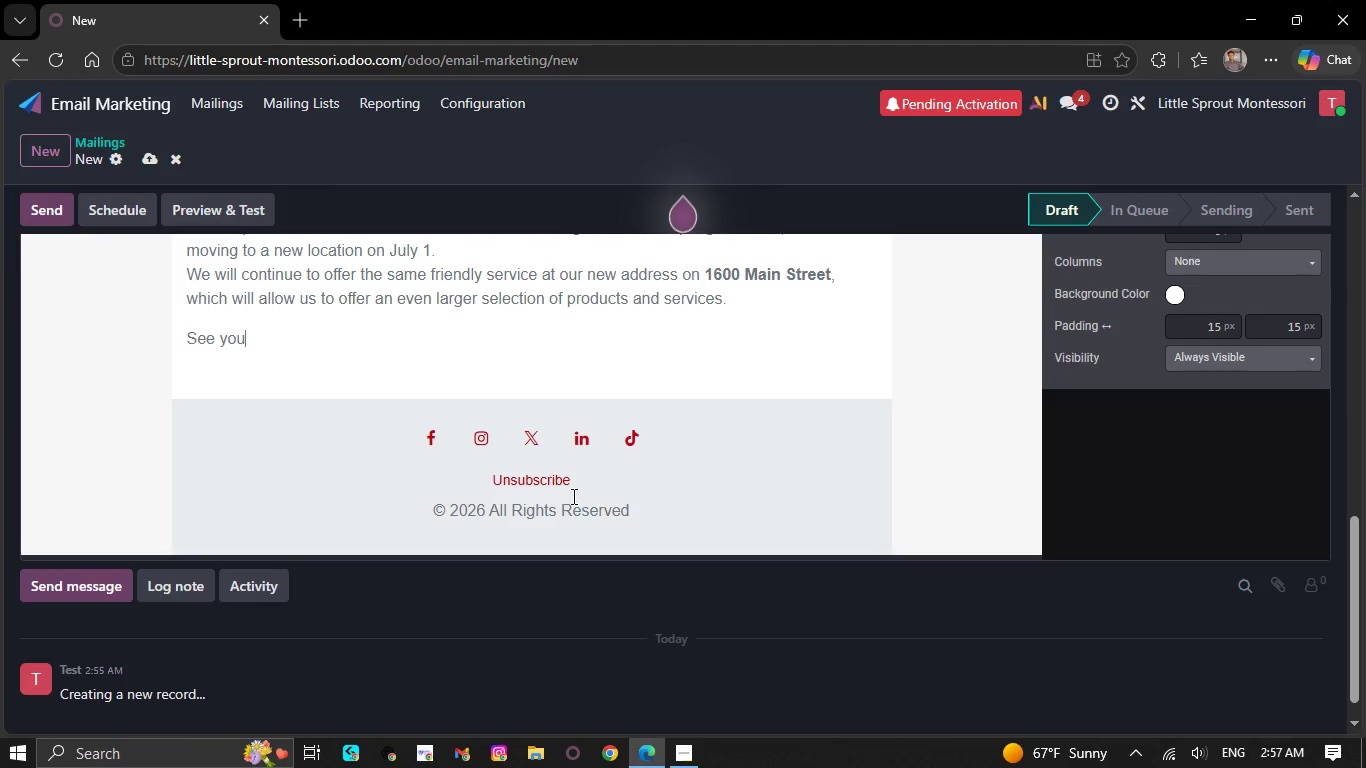 
key(Backspace)
 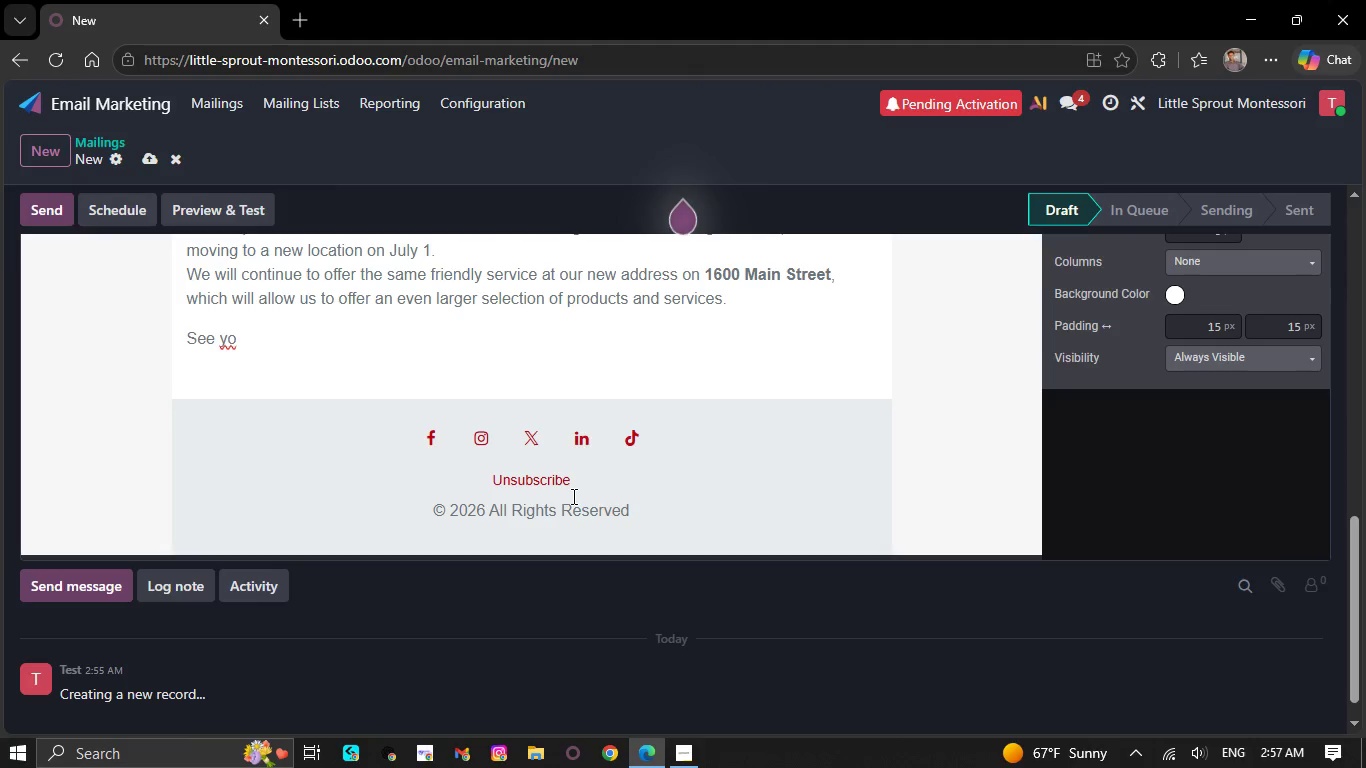 
key(Backspace)
 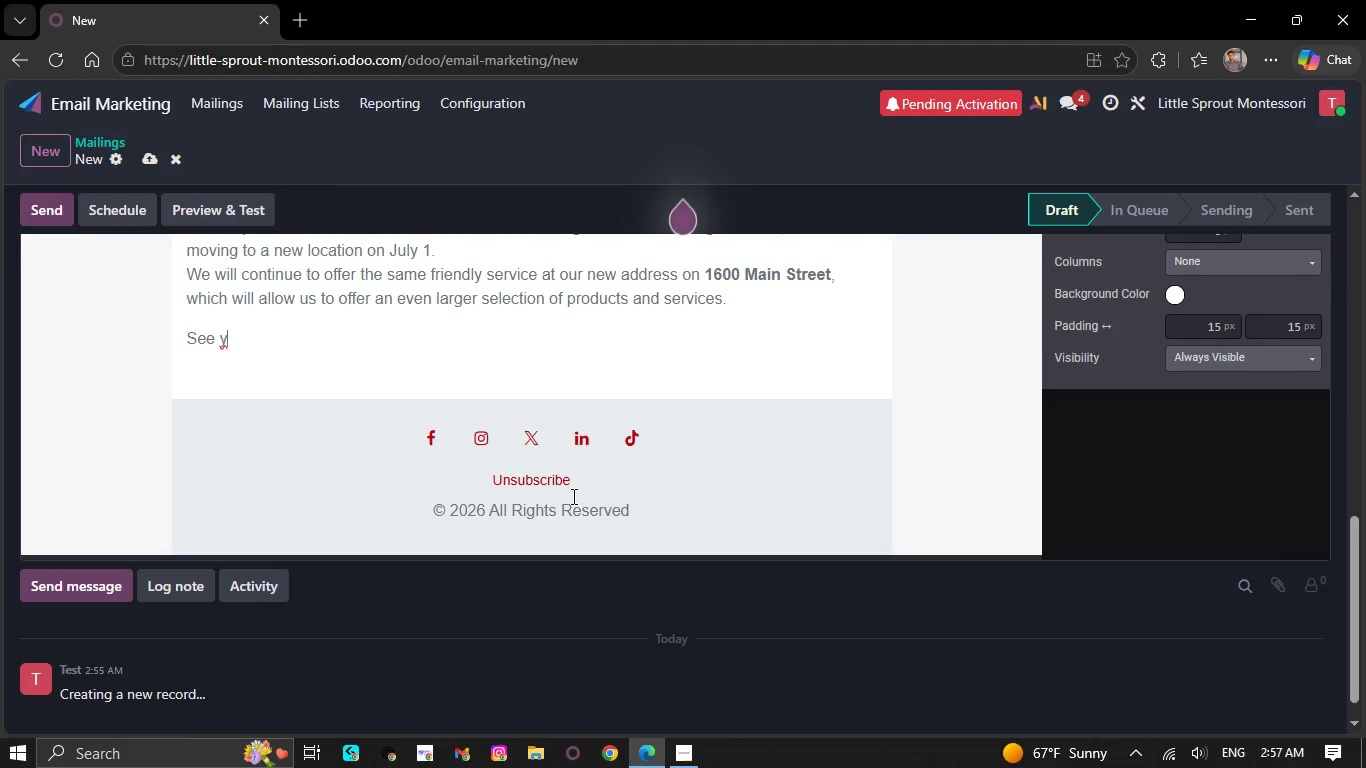 
key(Backspace)
 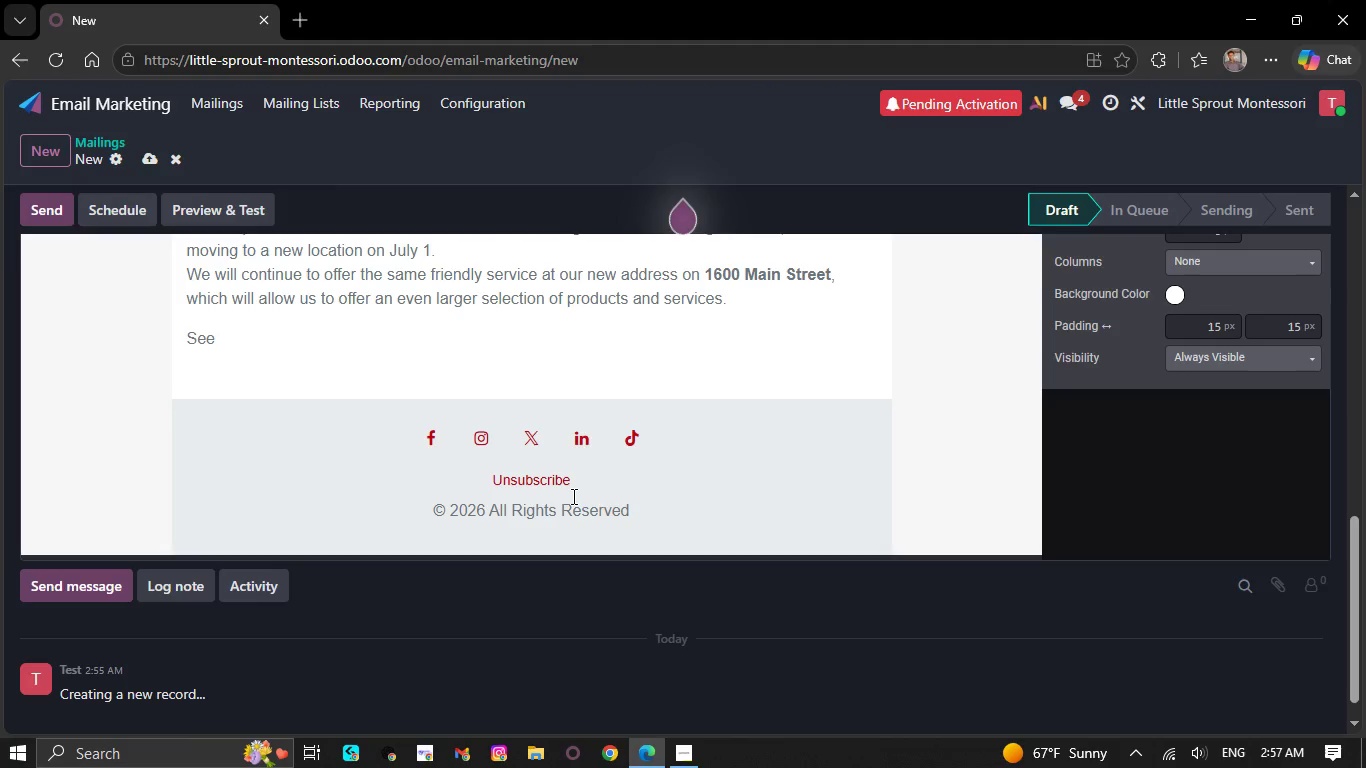 
key(Backspace)
 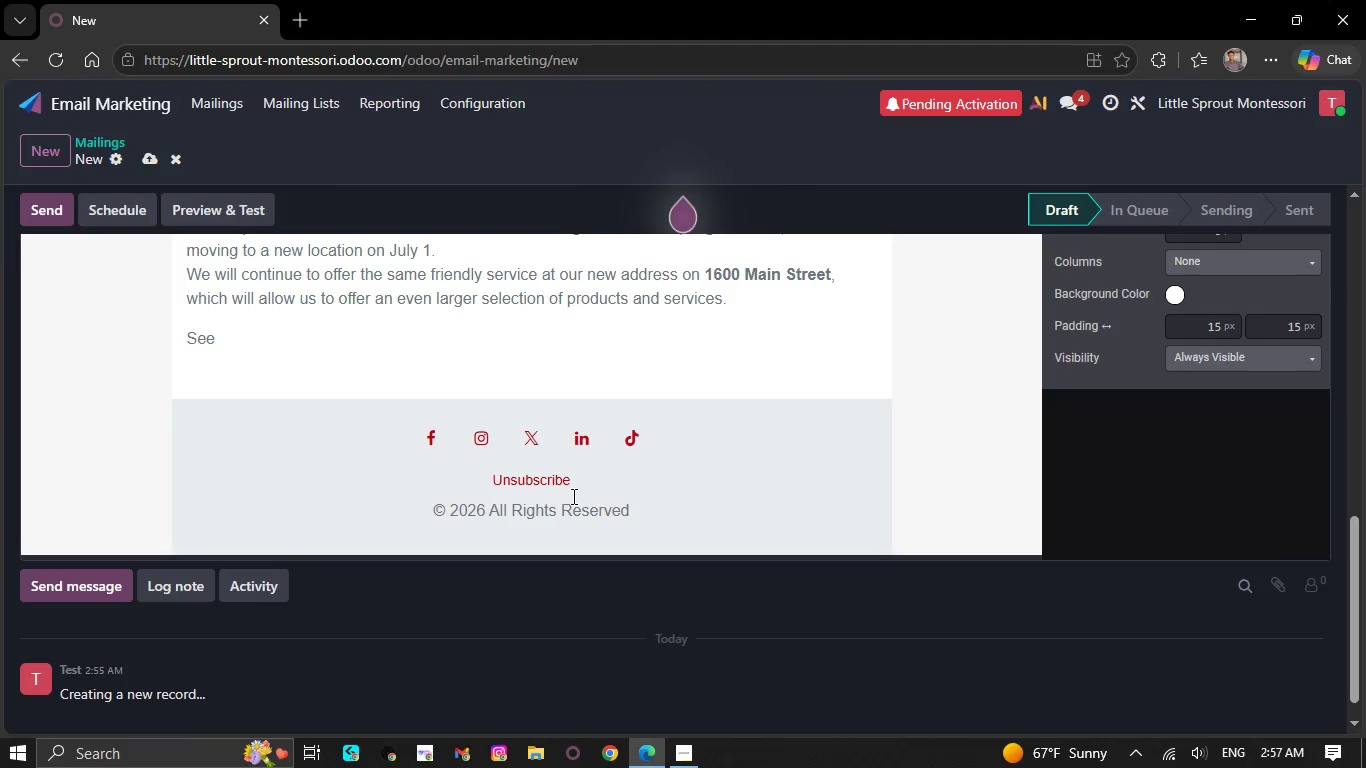 
key(Backspace)
 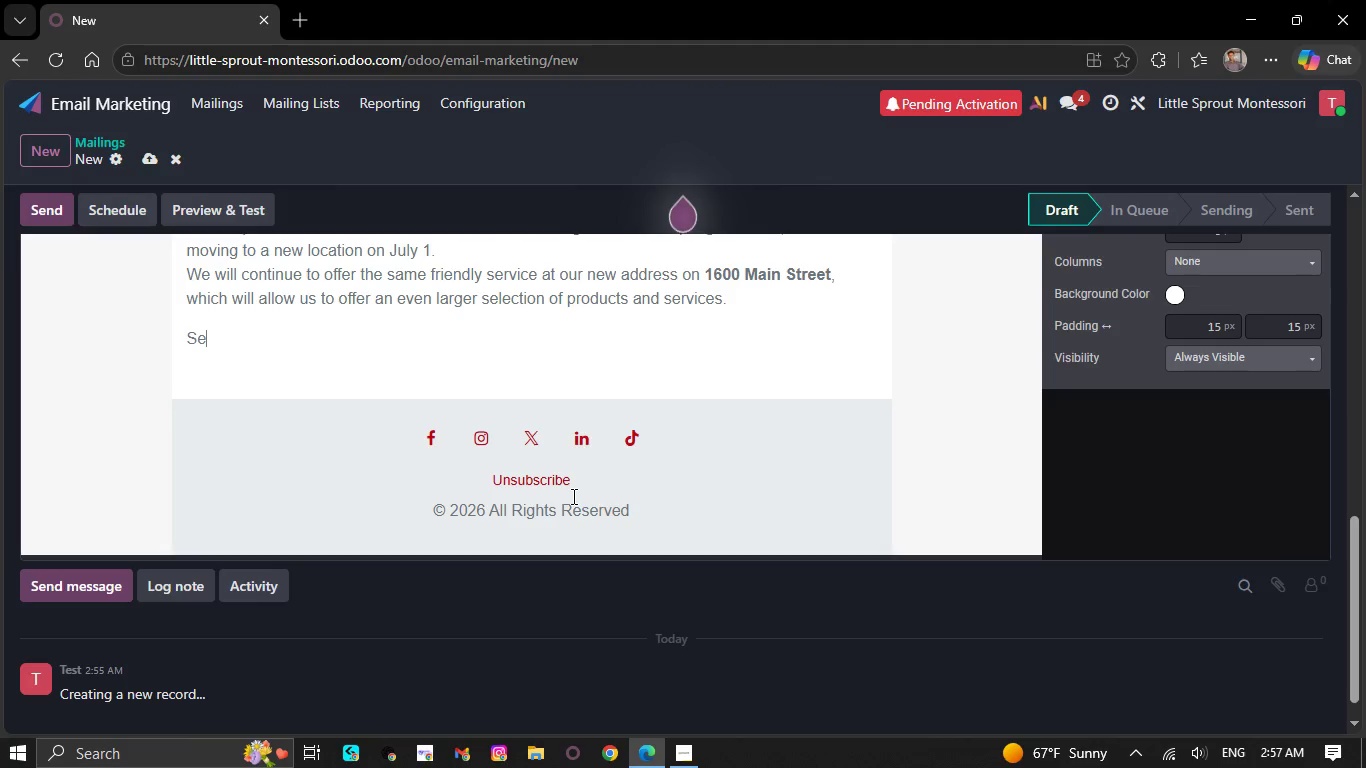 
key(Backspace)
 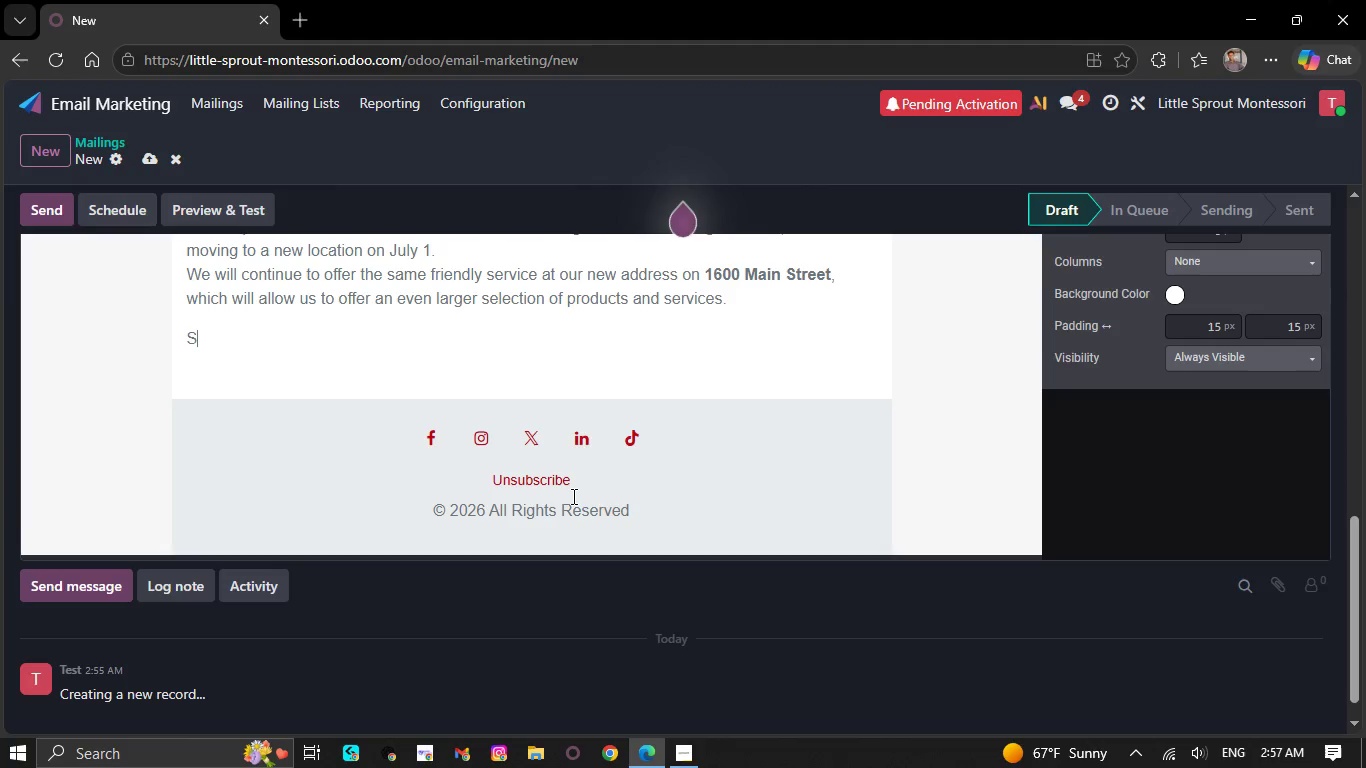 
key(Backspace)
 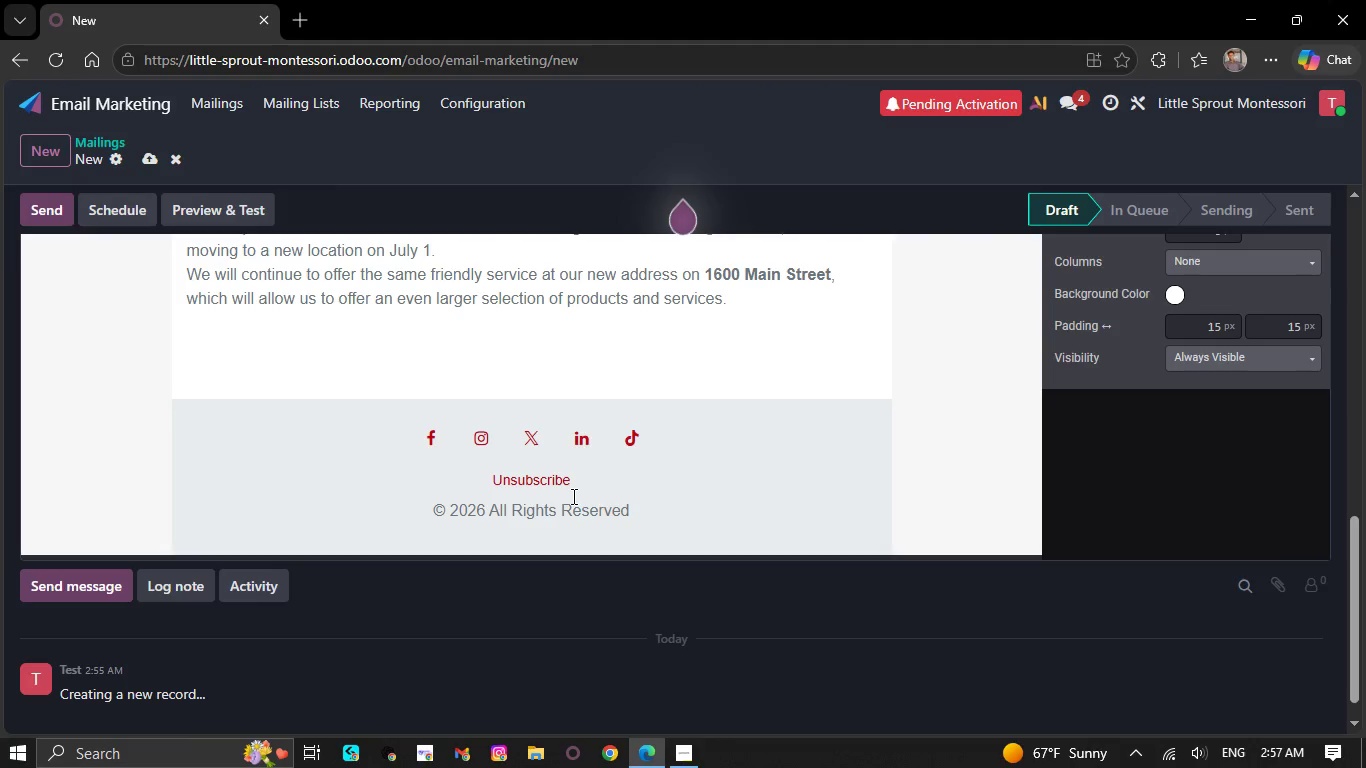 
key(Backspace)
 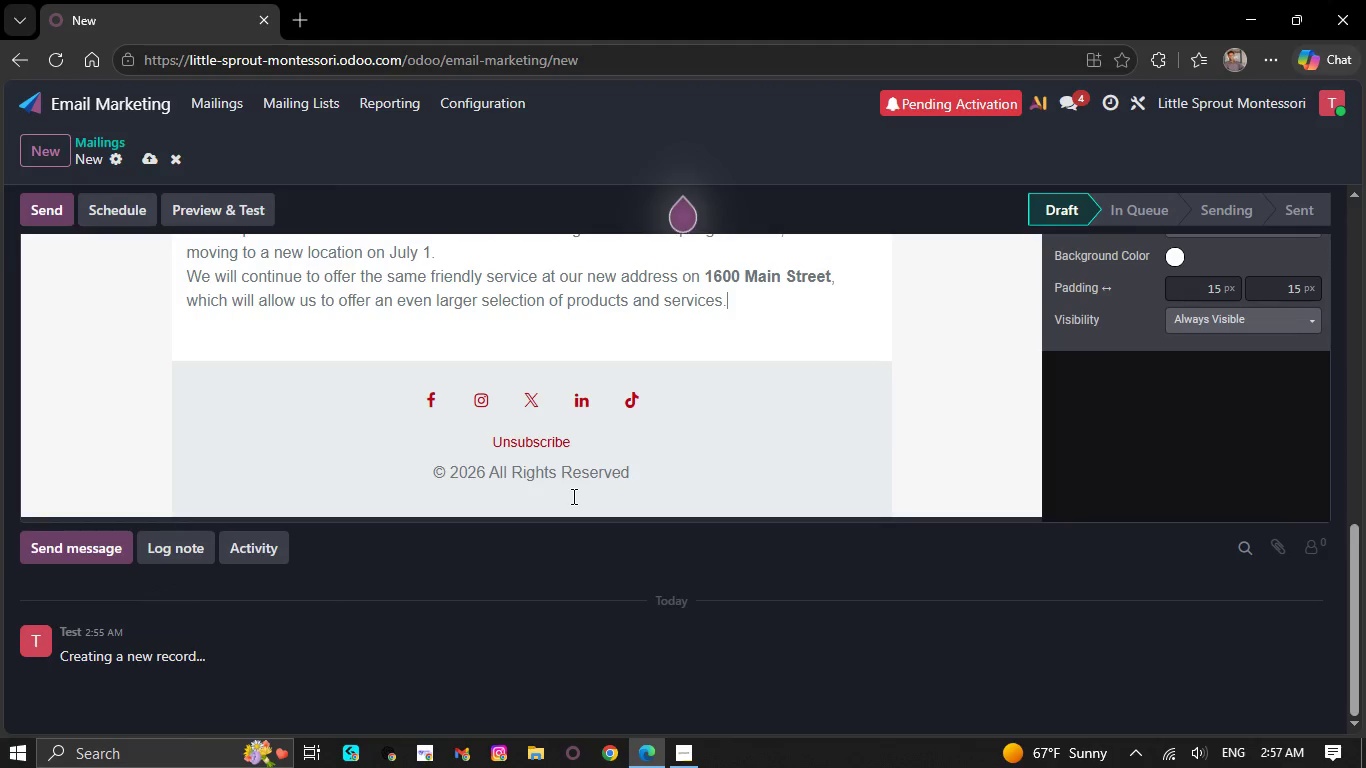 
key(Backspace)
 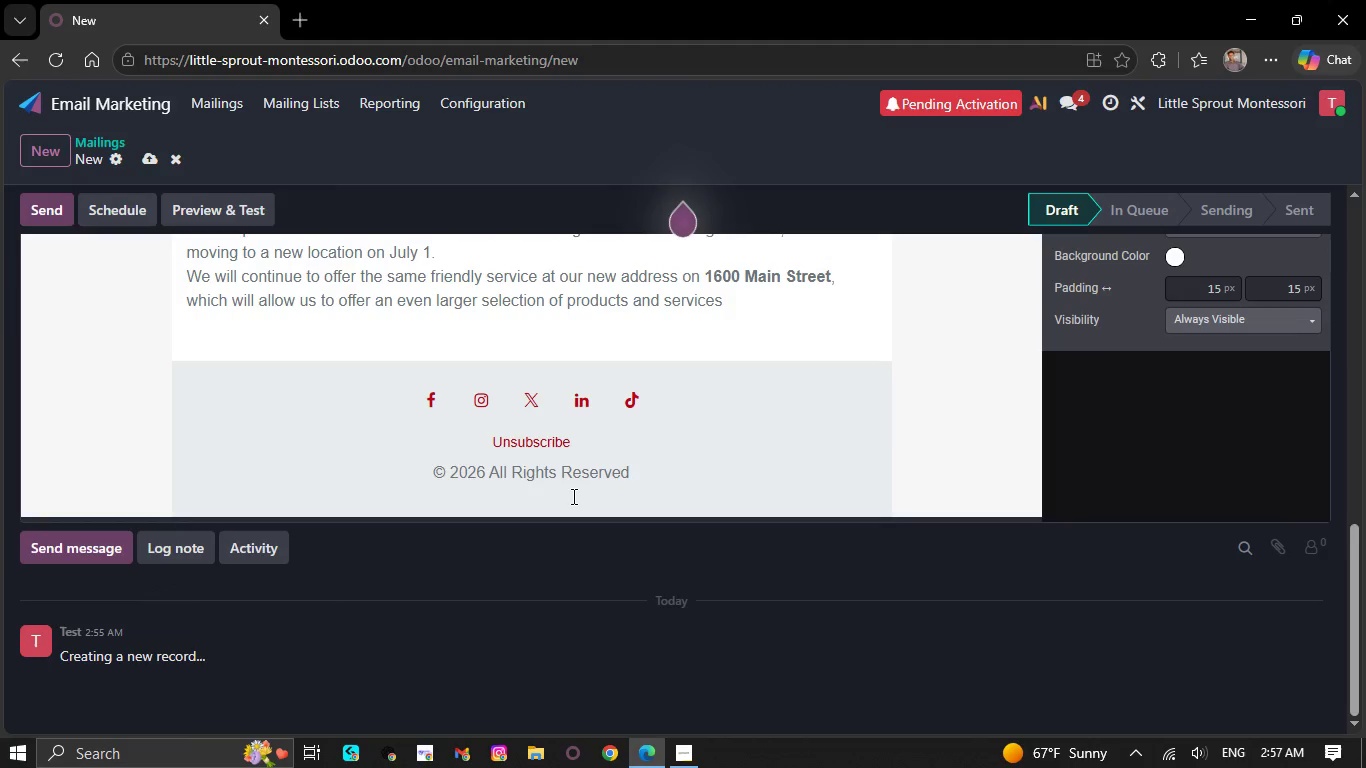 
key(Backspace)
 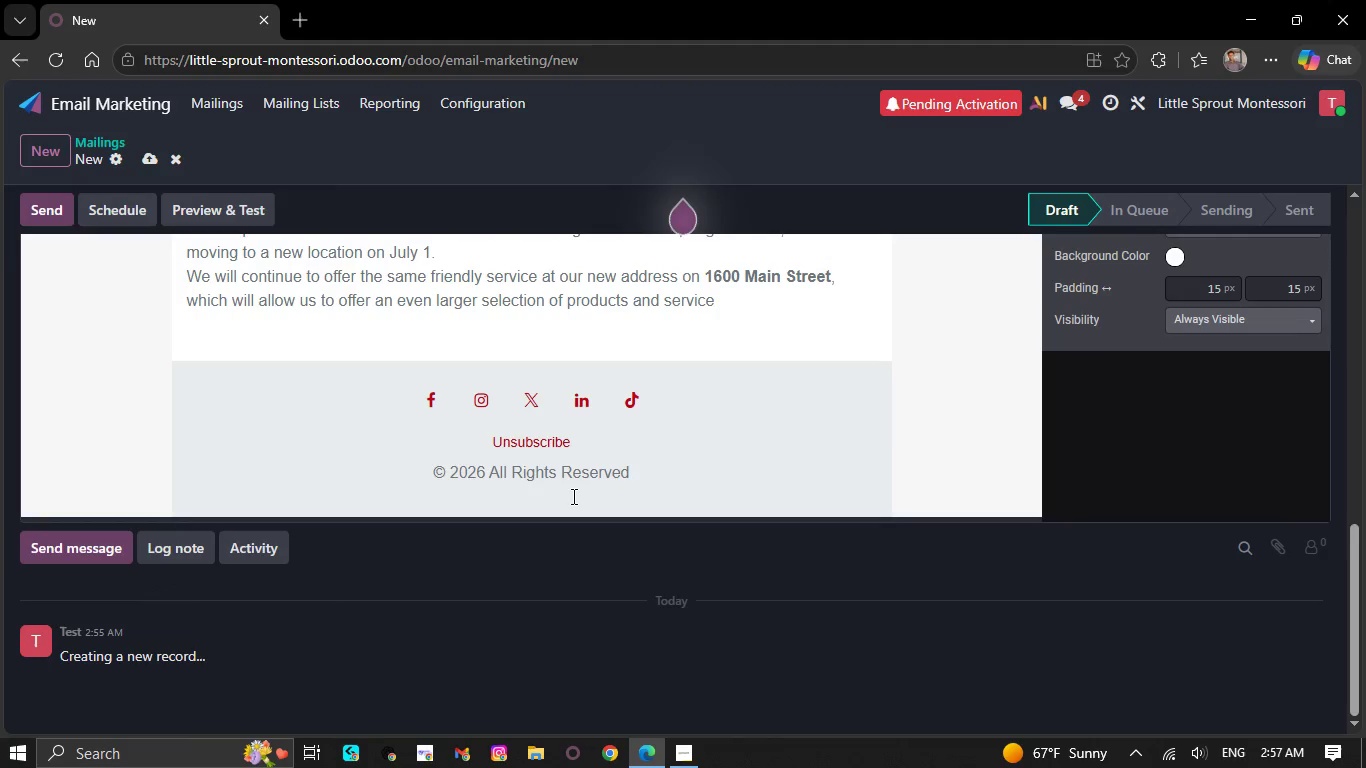 
key(Backspace)
 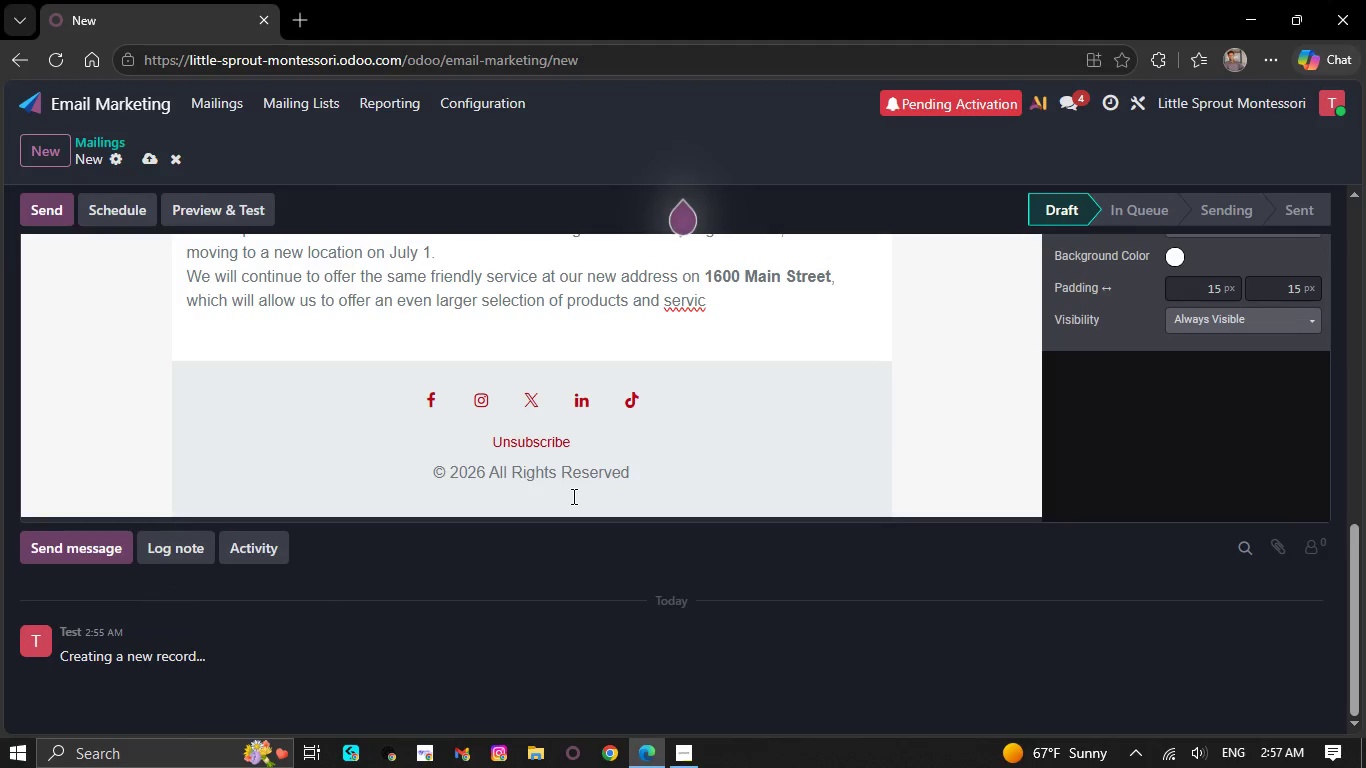 
key(Backspace)
 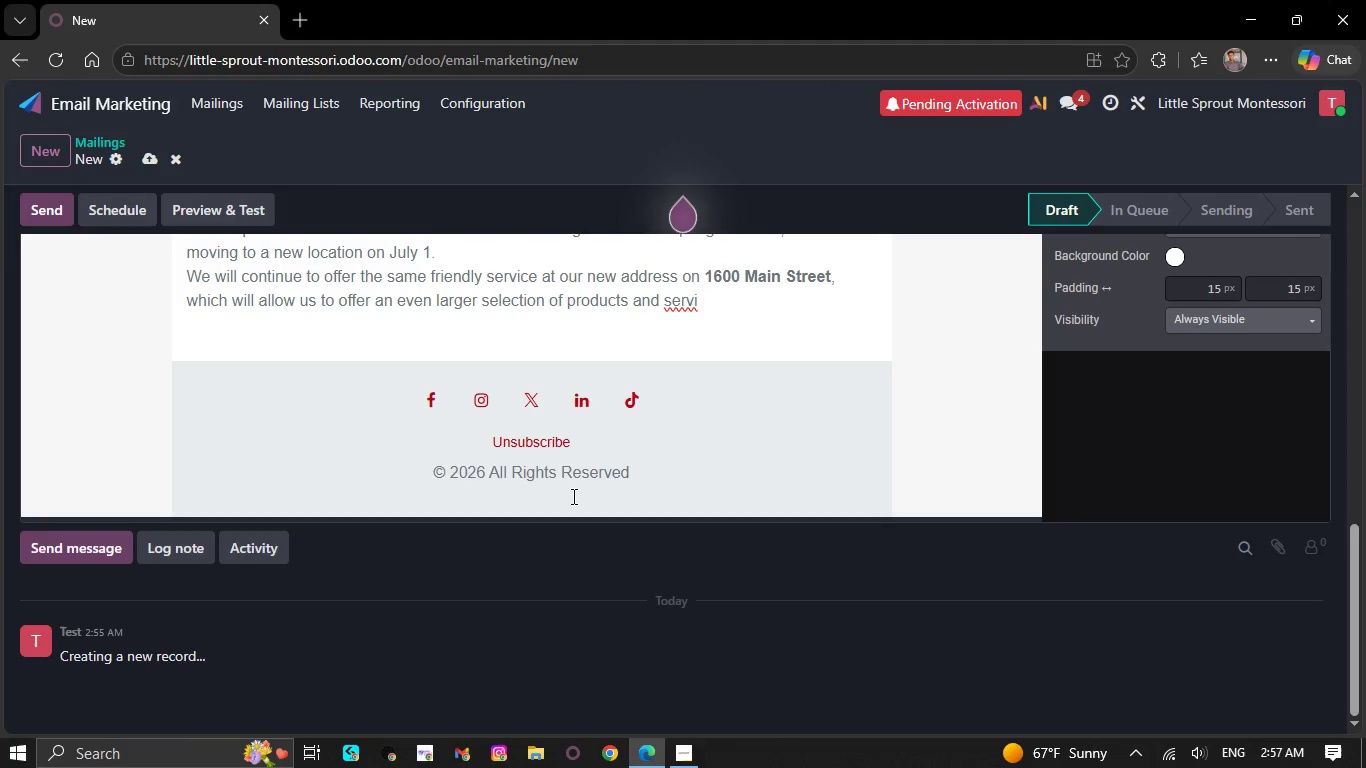 
key(Backspace)
 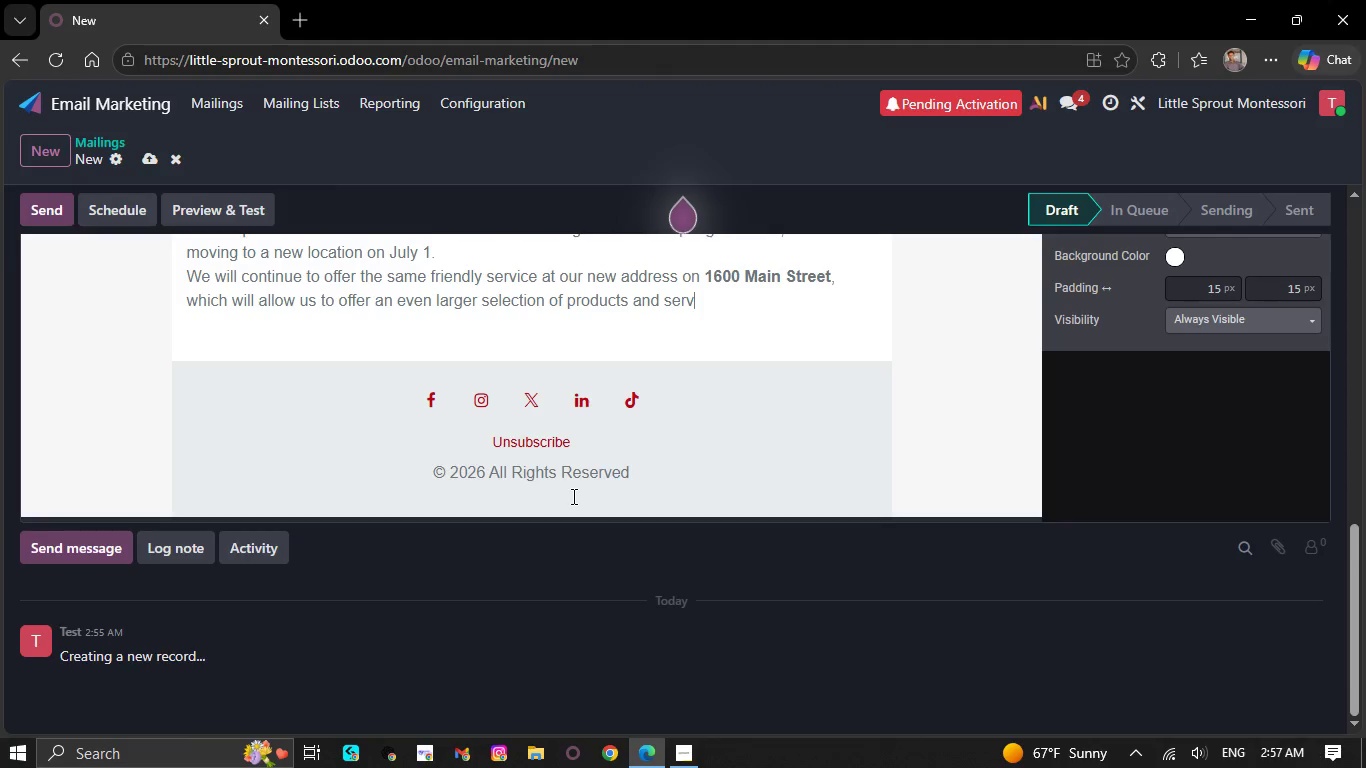 
key(Backspace)
 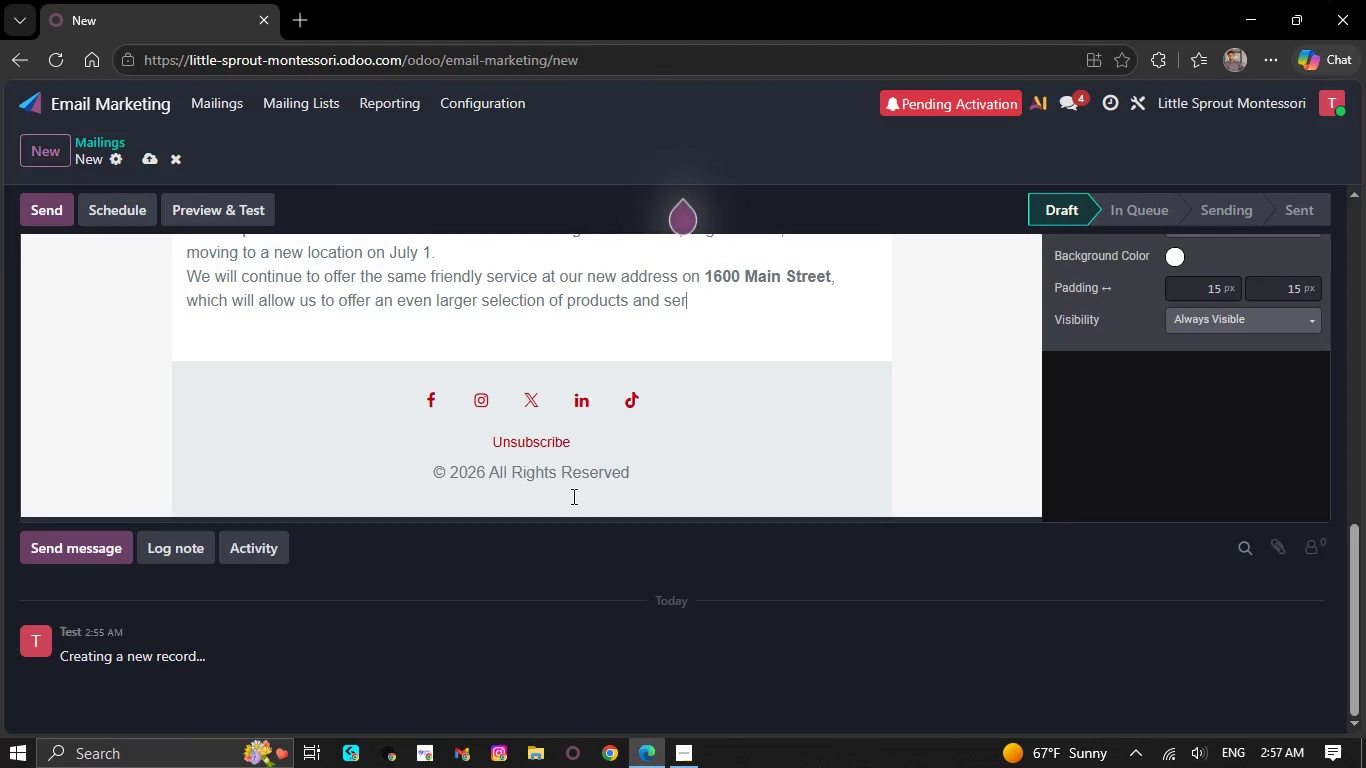 
key(Backspace)
 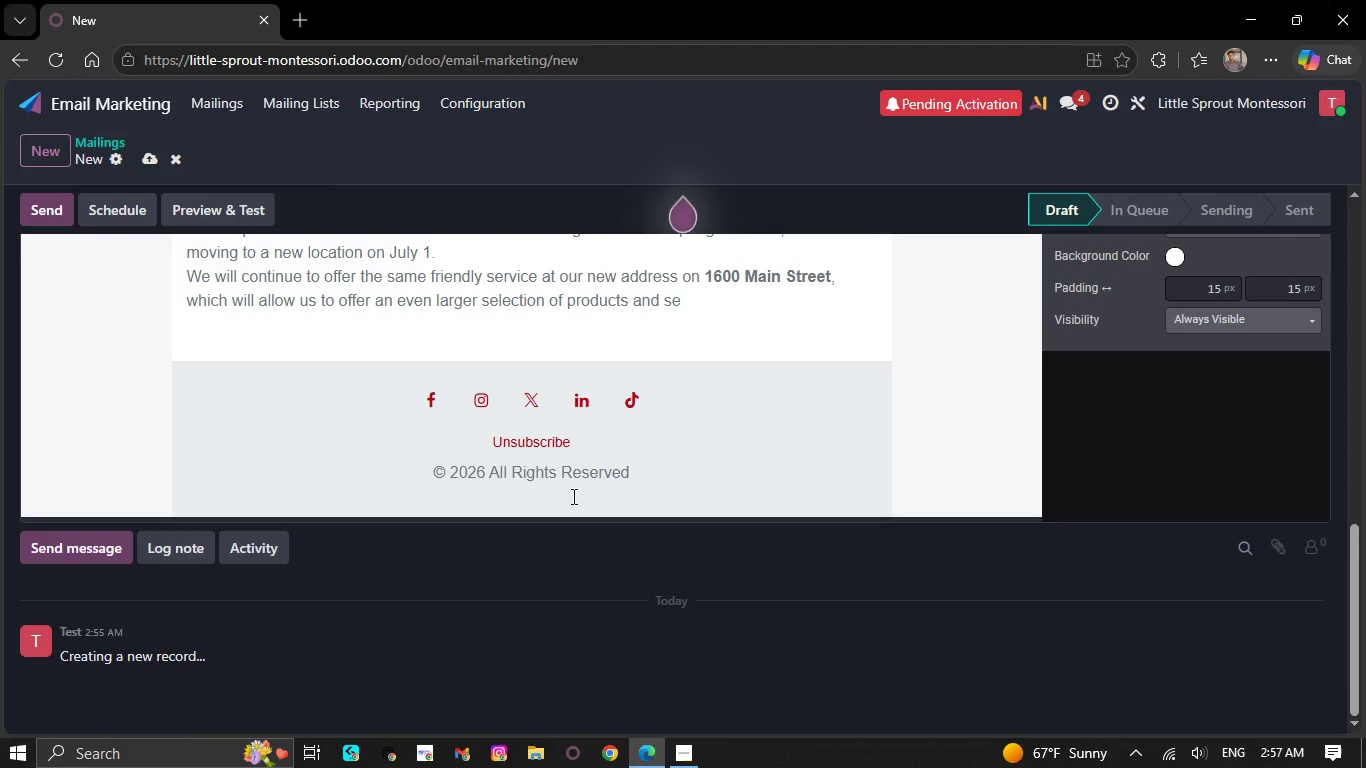 
key(Backspace)
 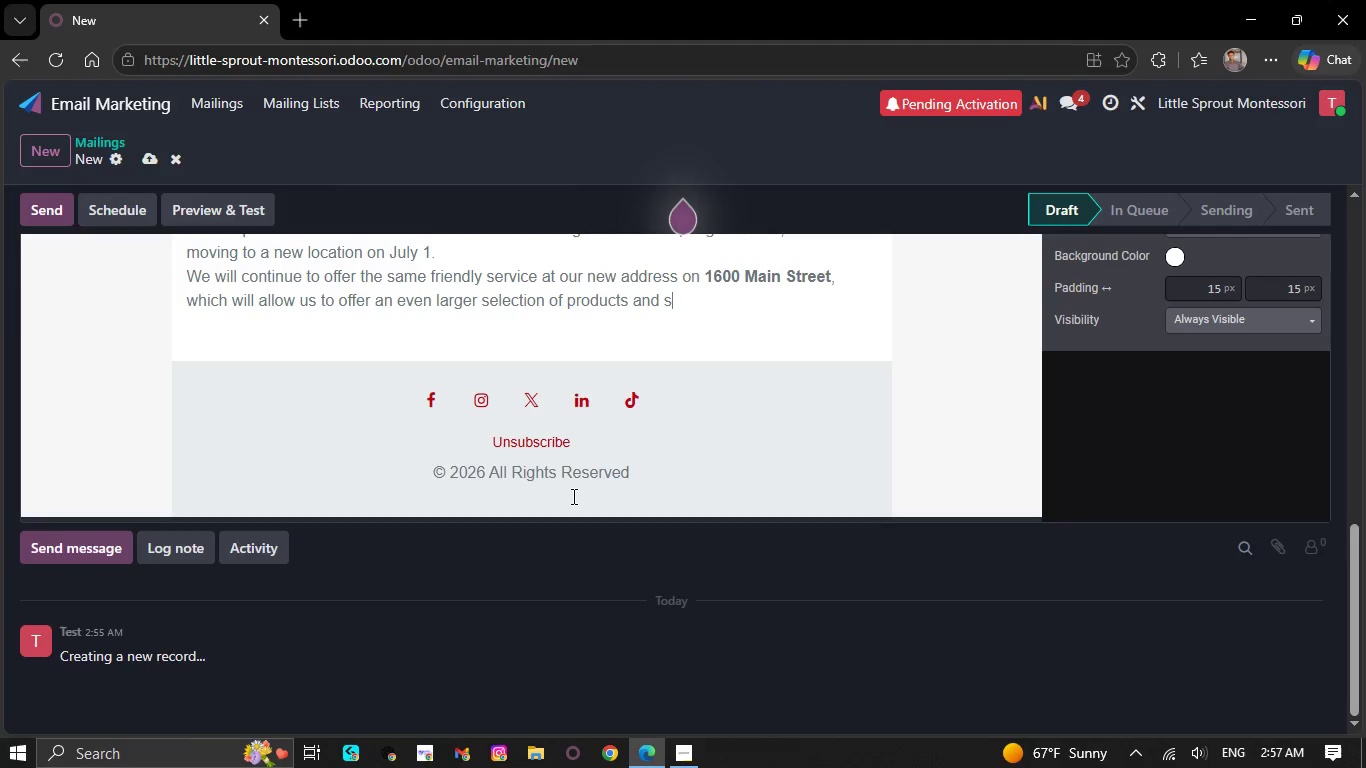 
key(Backspace)
 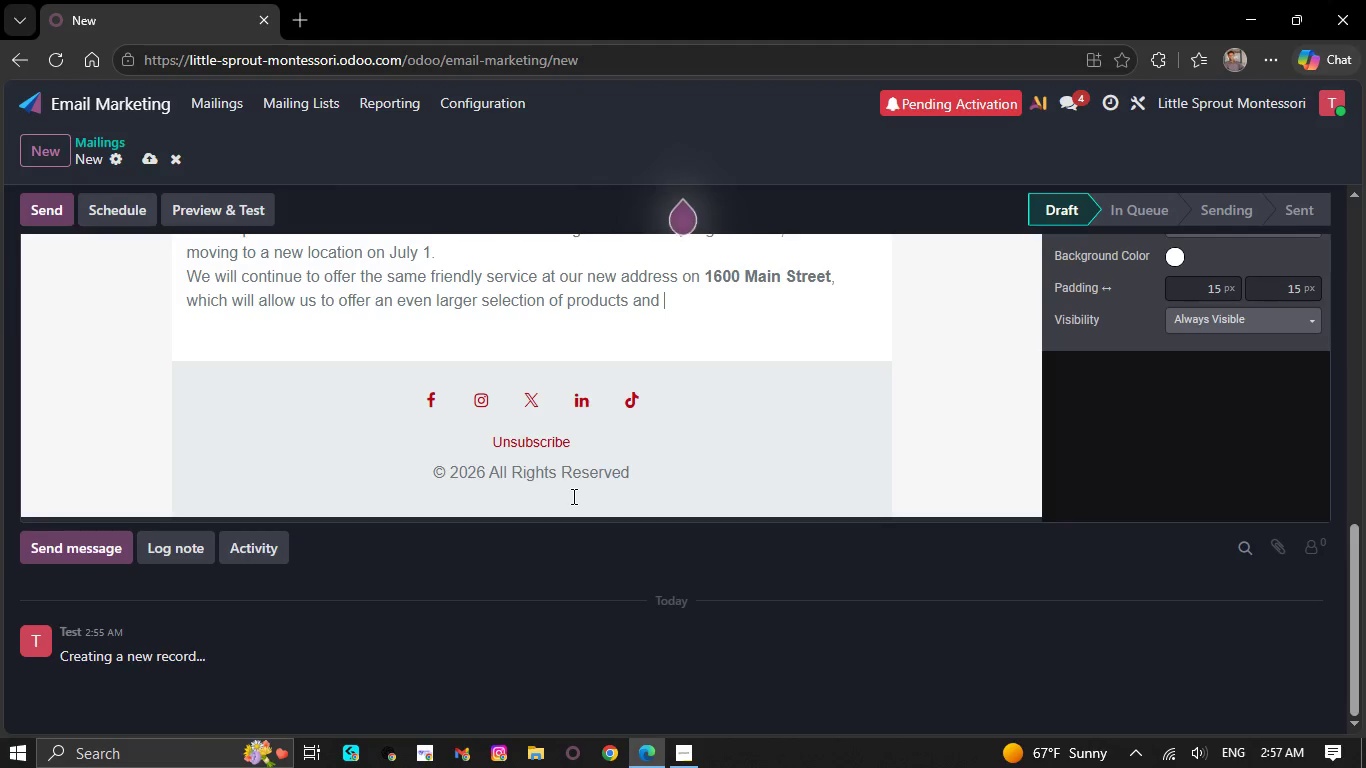 
key(Backspace)
 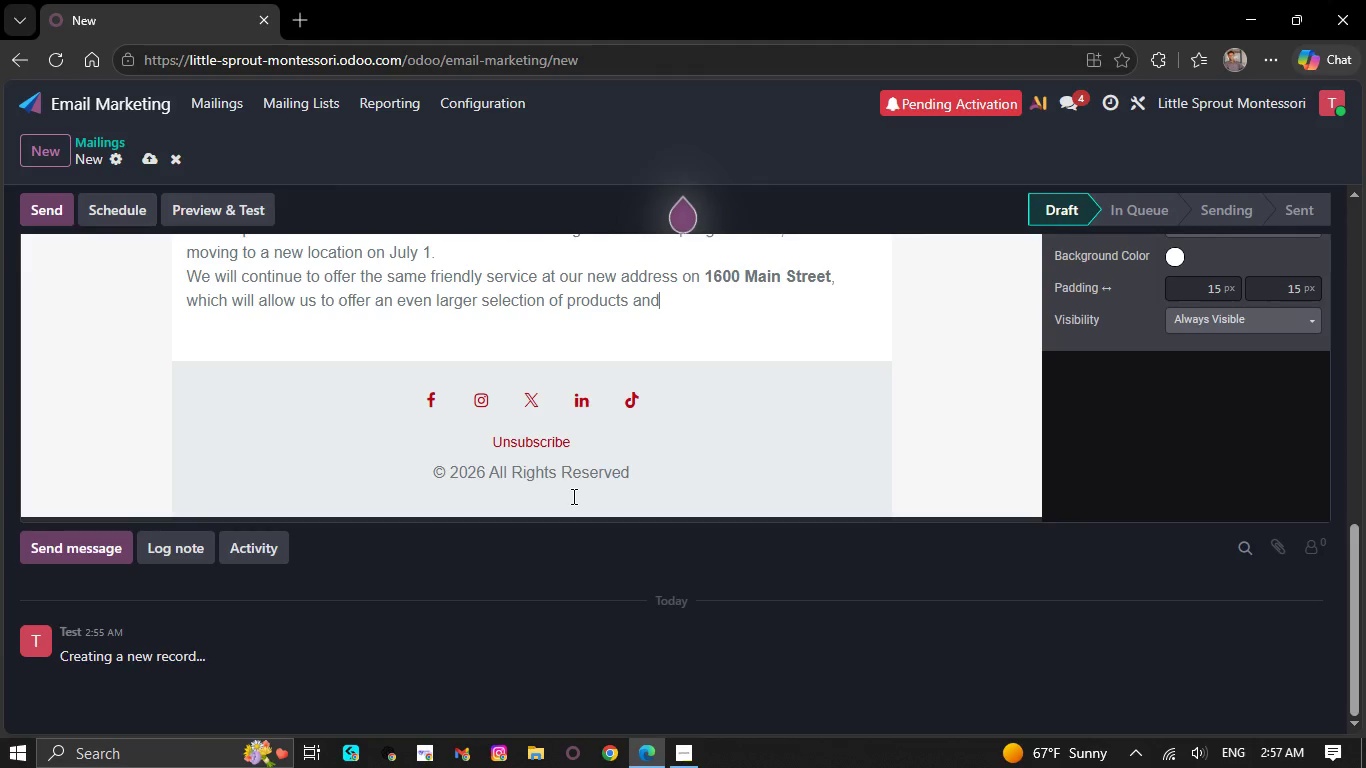 
key(Backspace)
 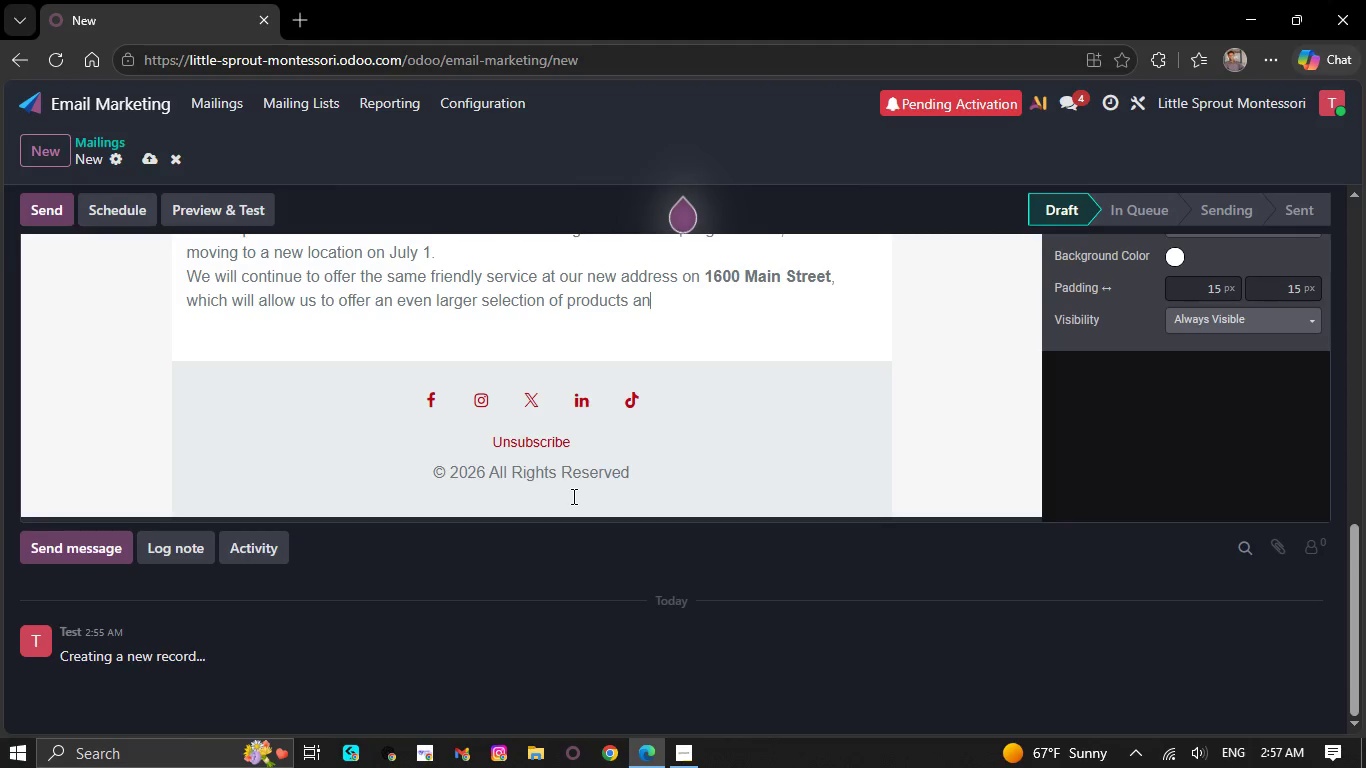 
key(Backspace)
 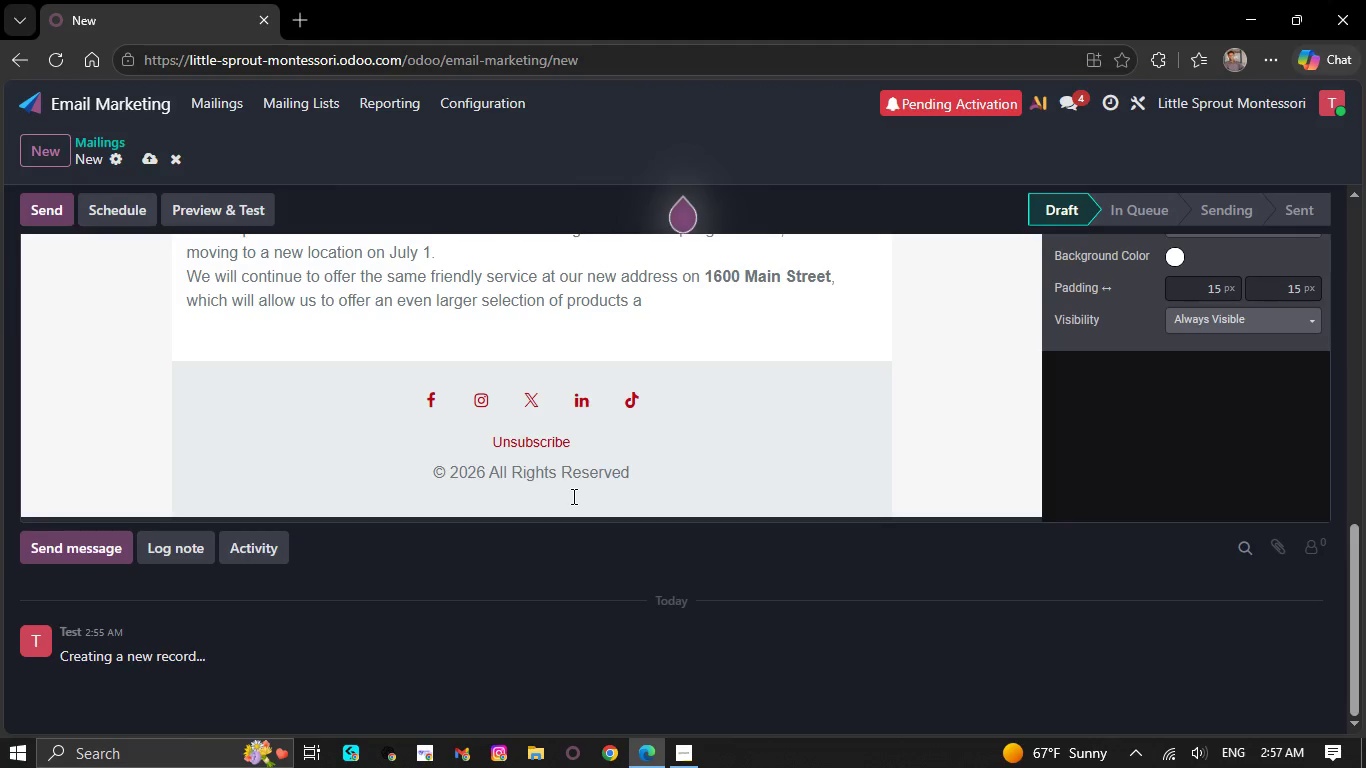 
key(Backspace)
 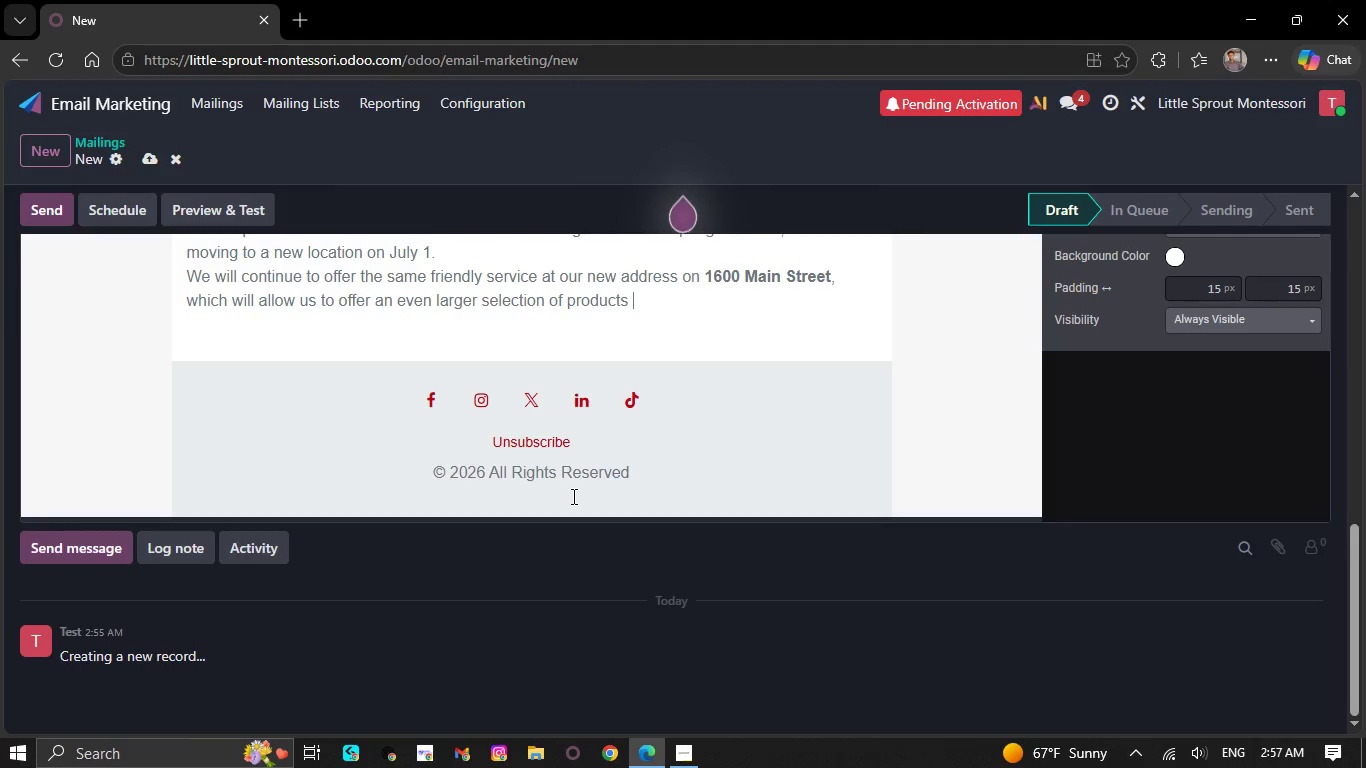 
key(Backspace)
 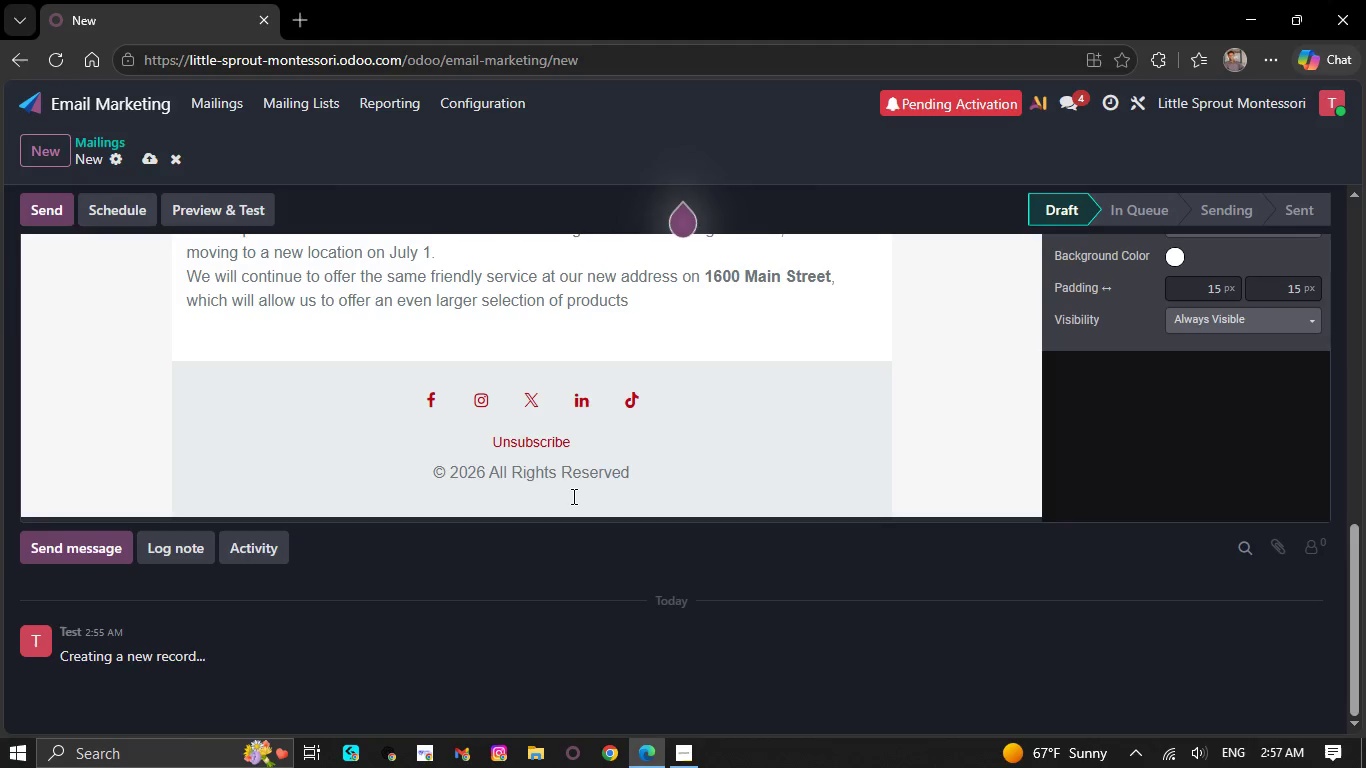 
key(Backspace)
 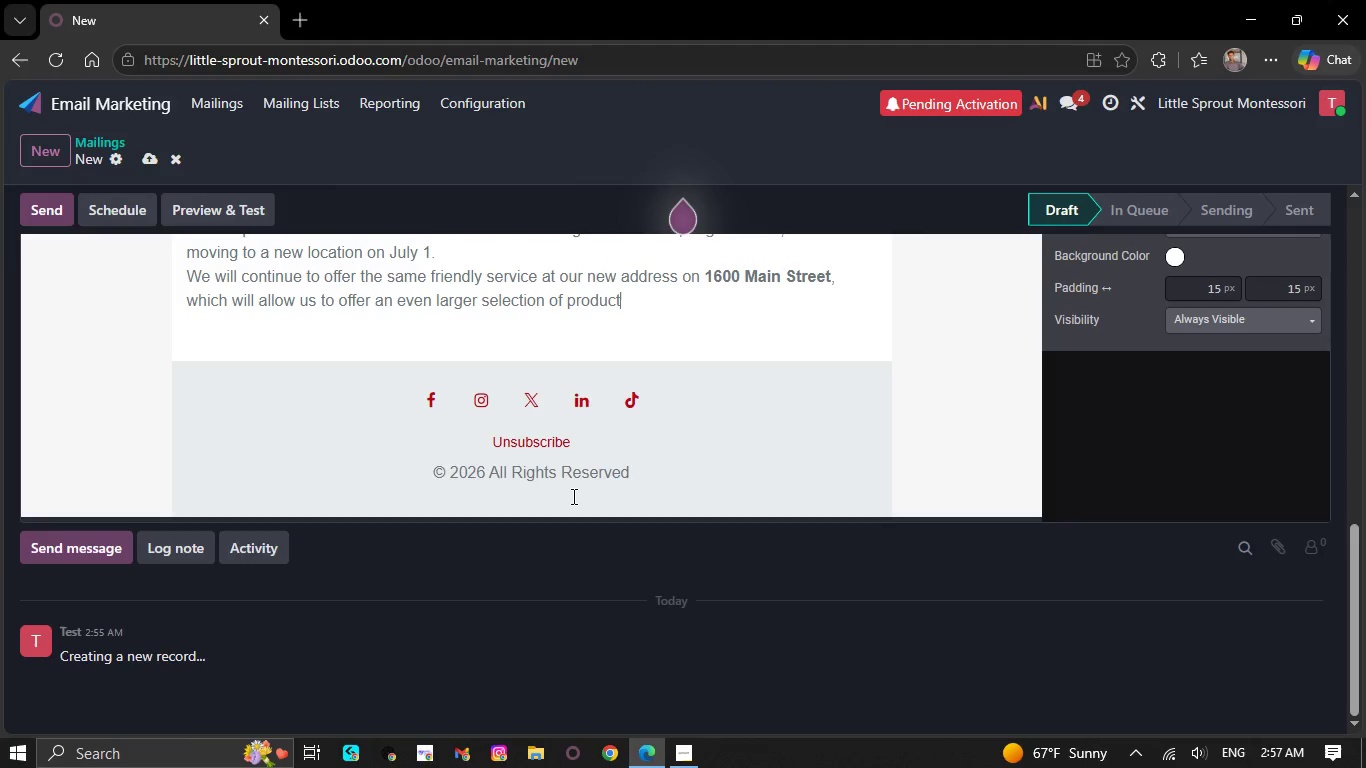 
key(Backspace)
 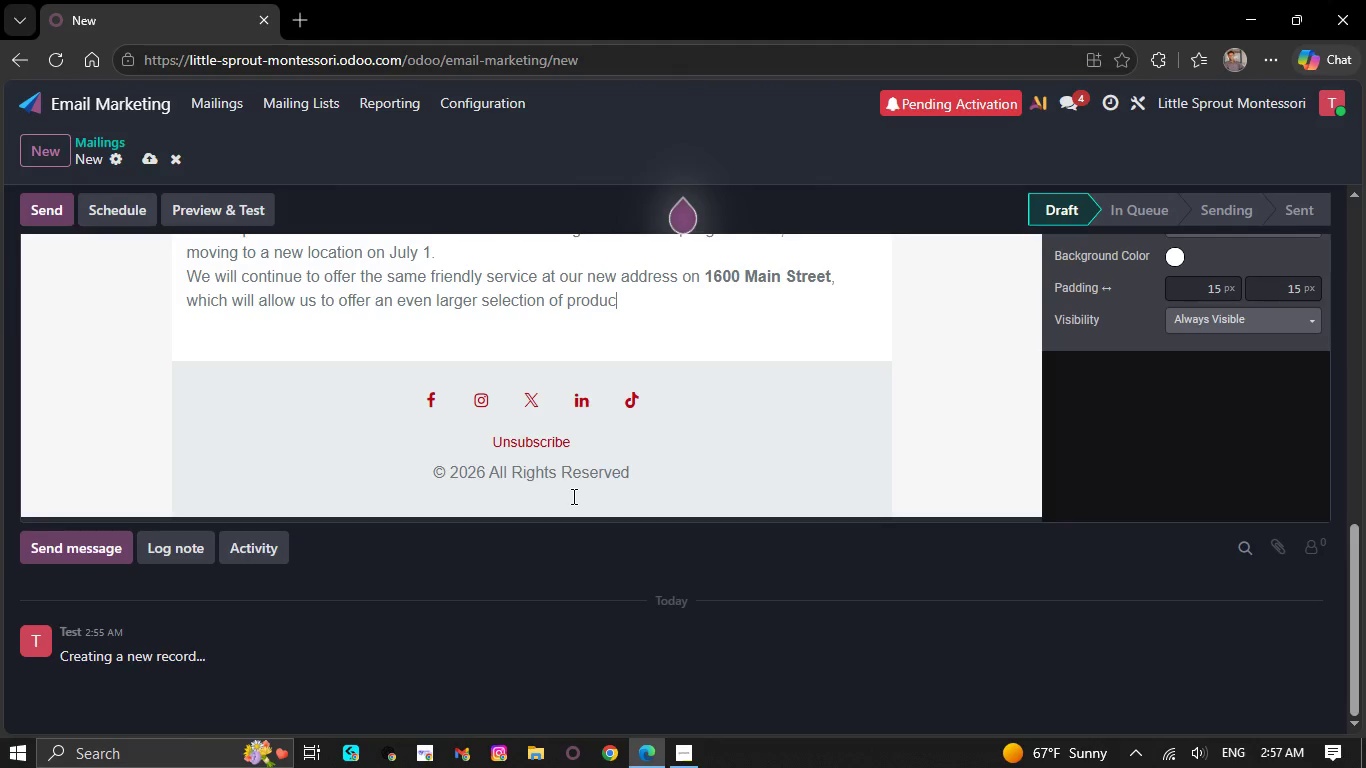 
key(Backspace)
 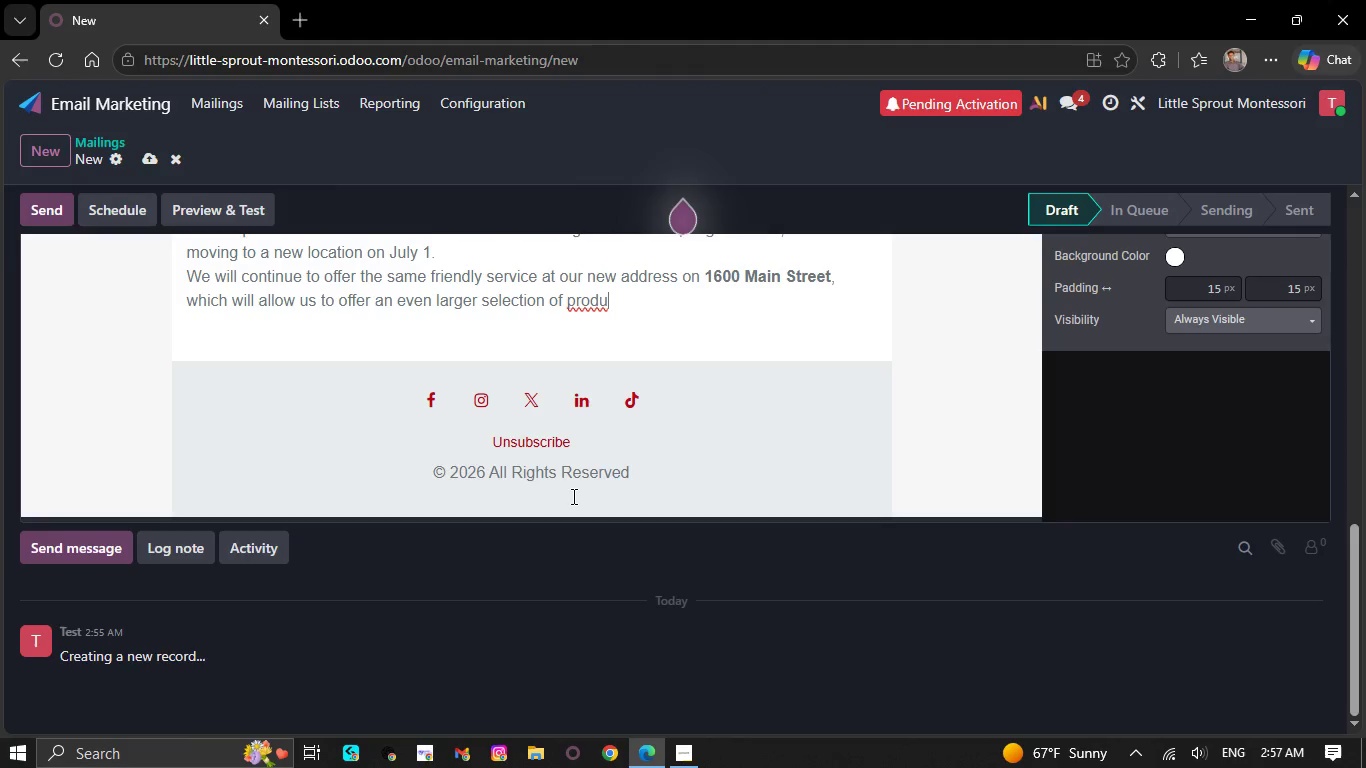 
key(Backspace)
 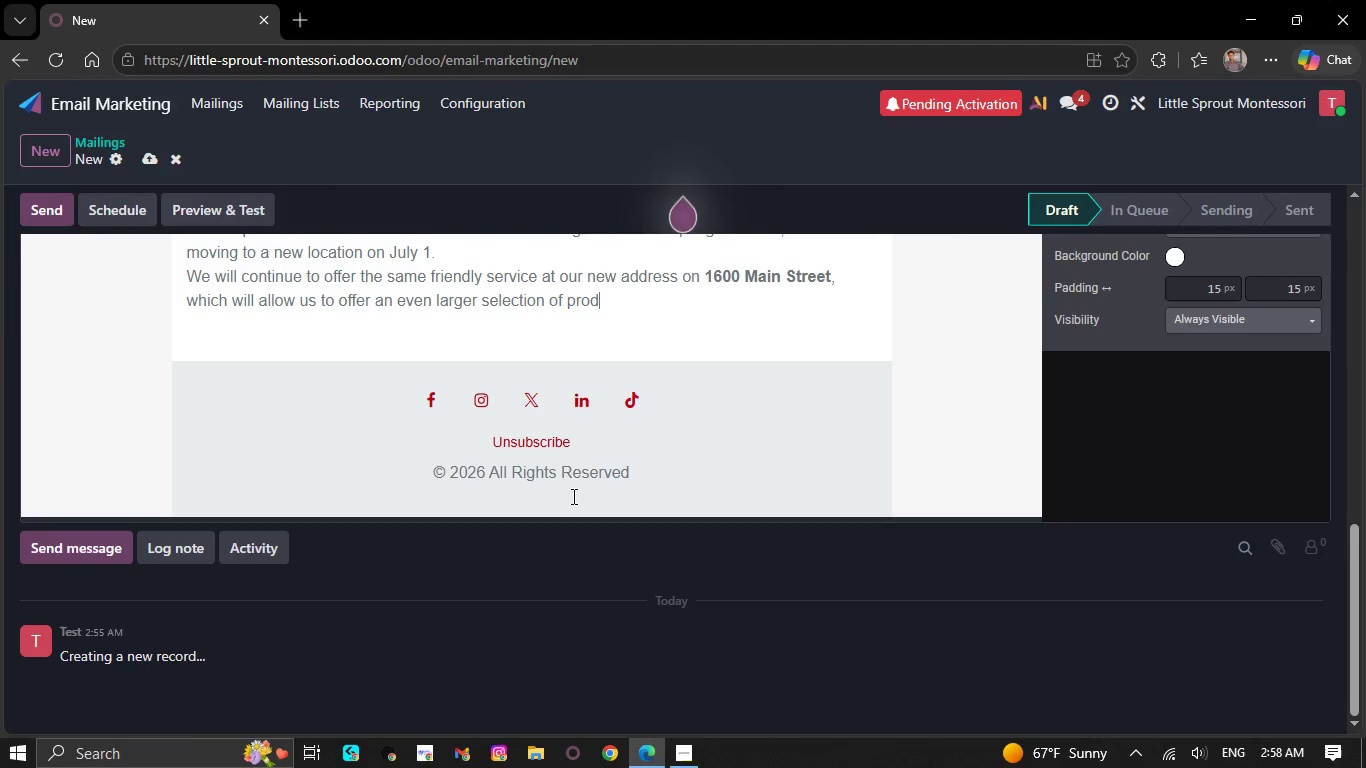 
key(Backspace)
 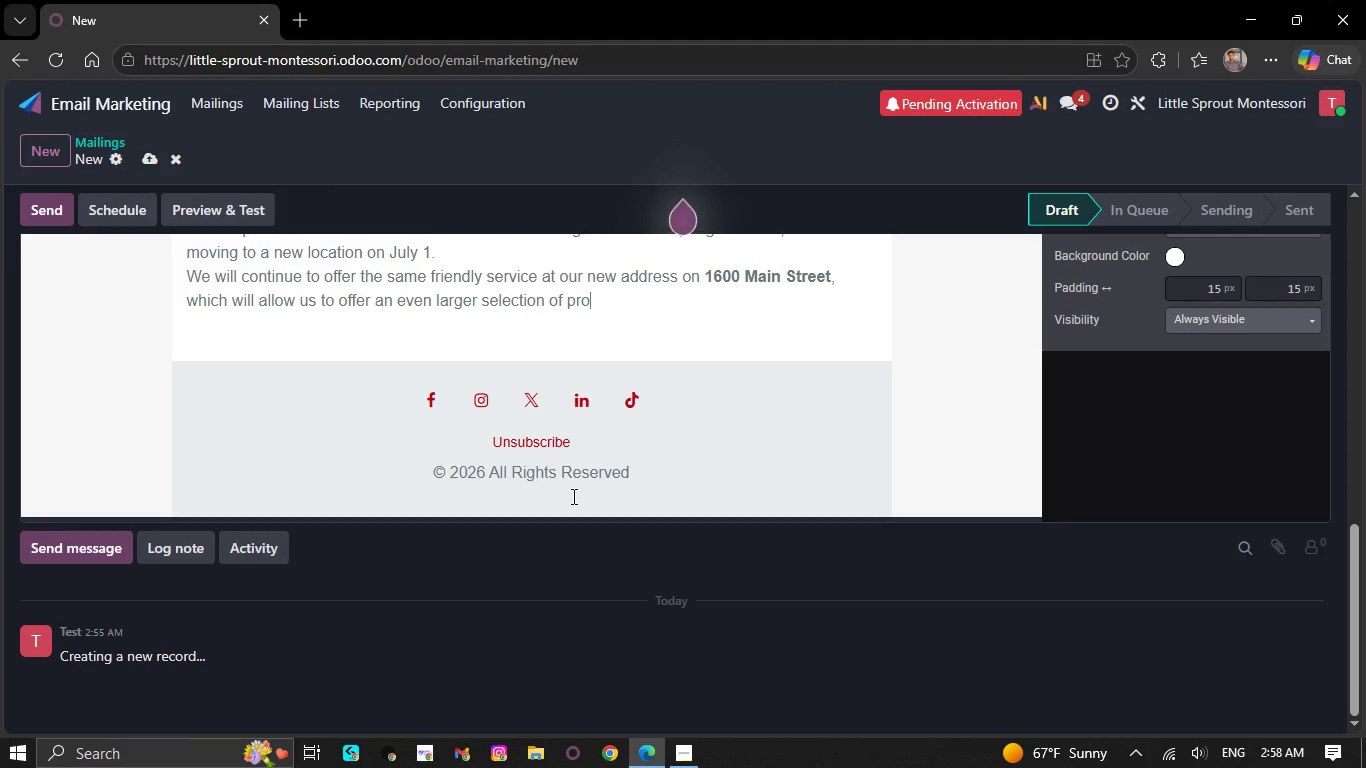 
key(Backspace)
 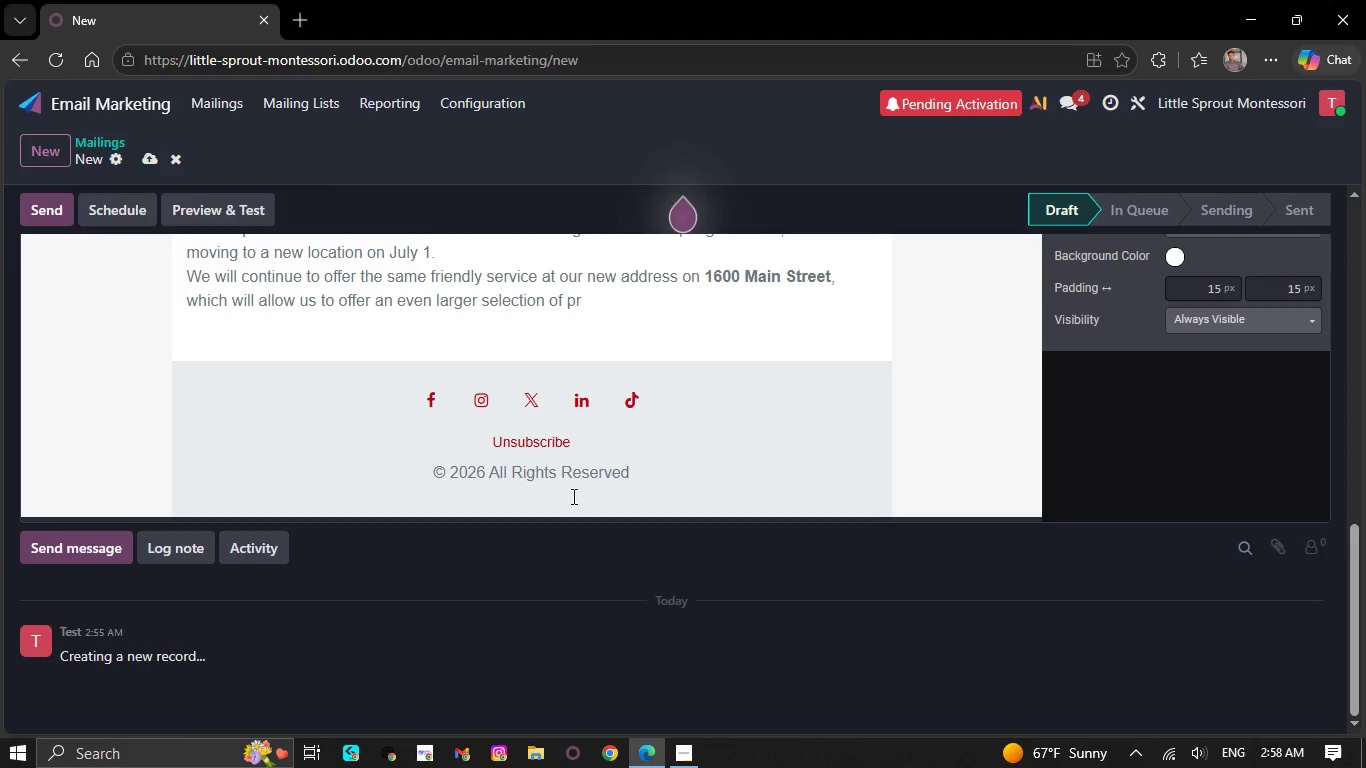 
key(Backspace)
 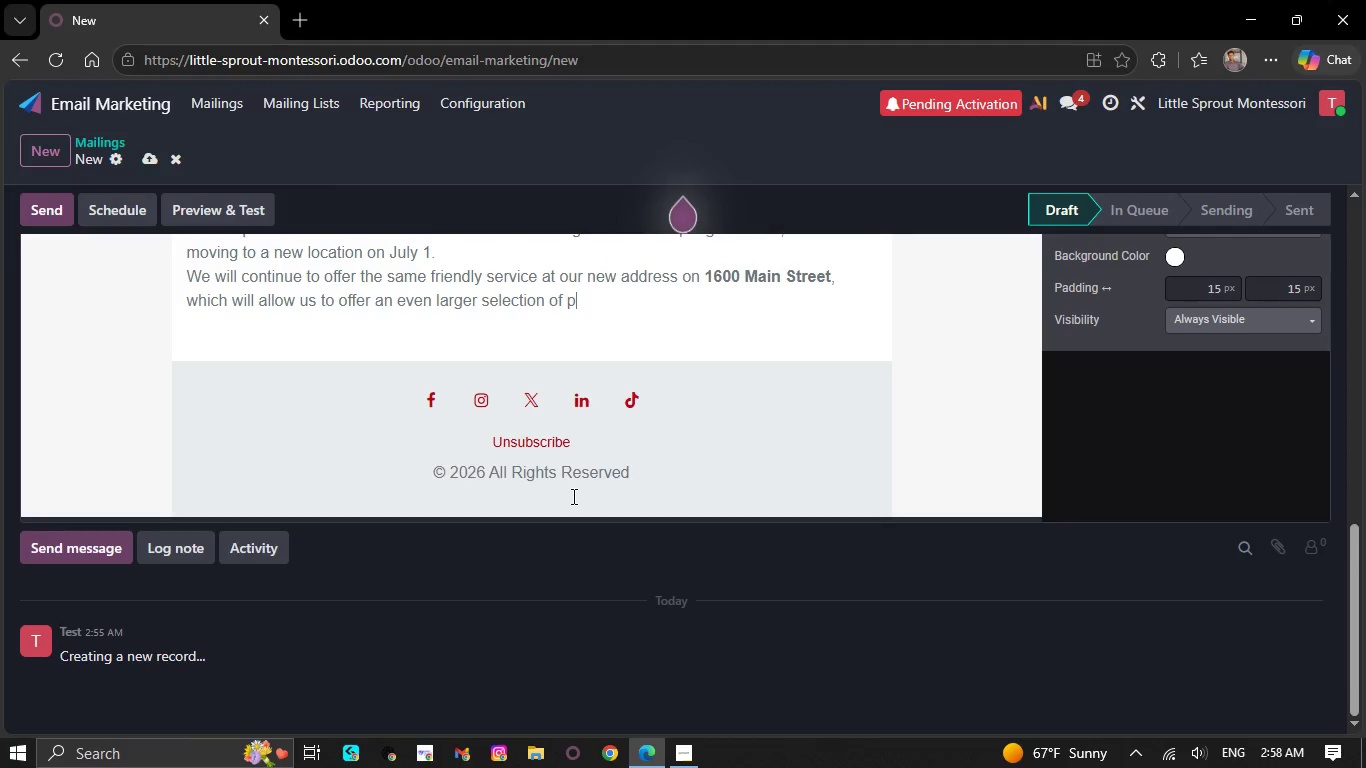 
key(Backspace)
 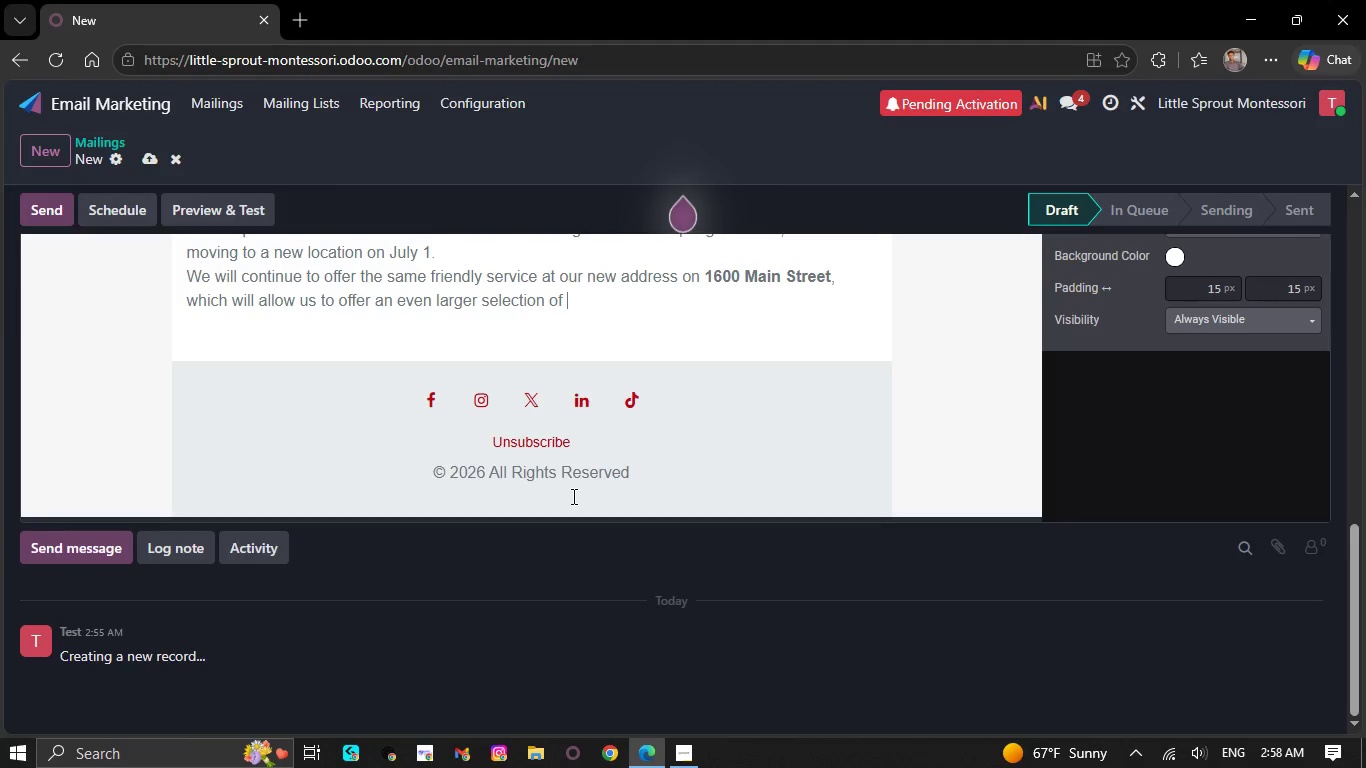 
key(Backspace)
 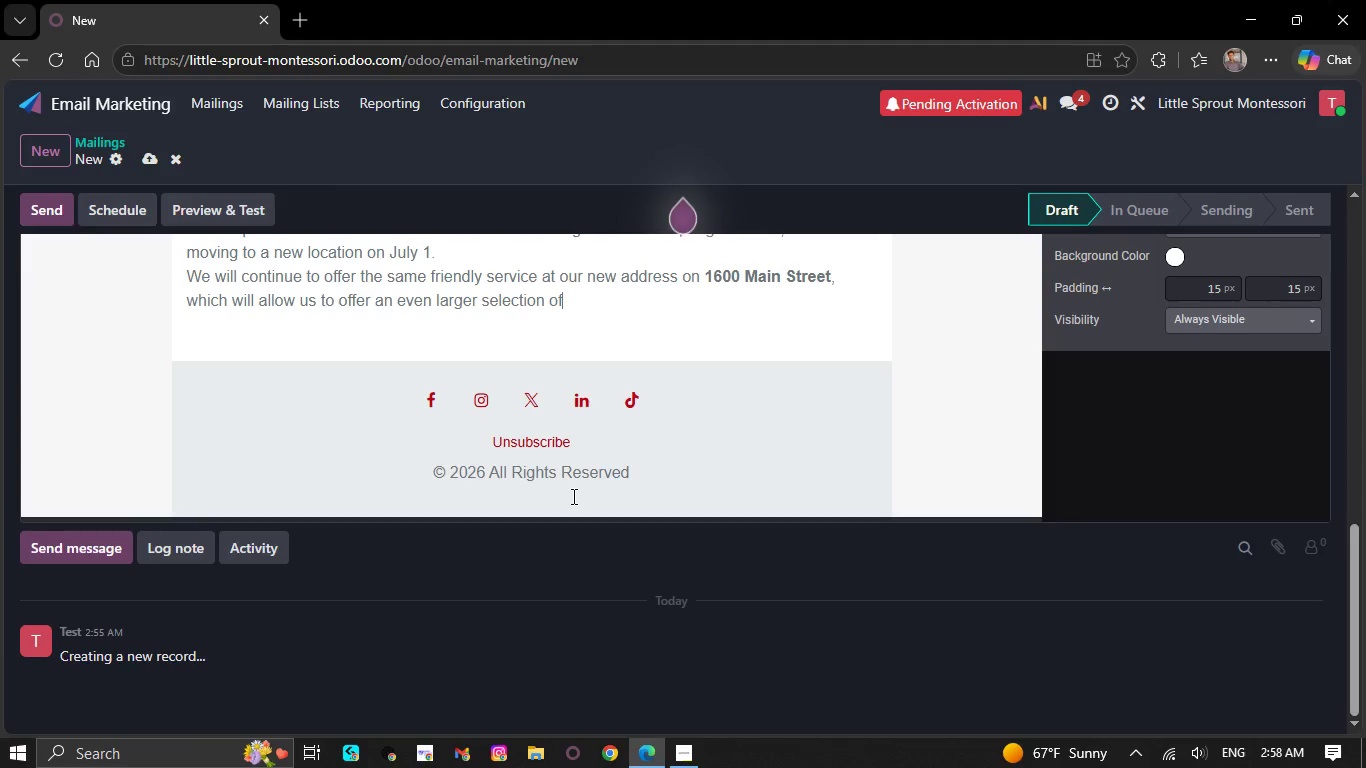 
key(Backspace)
 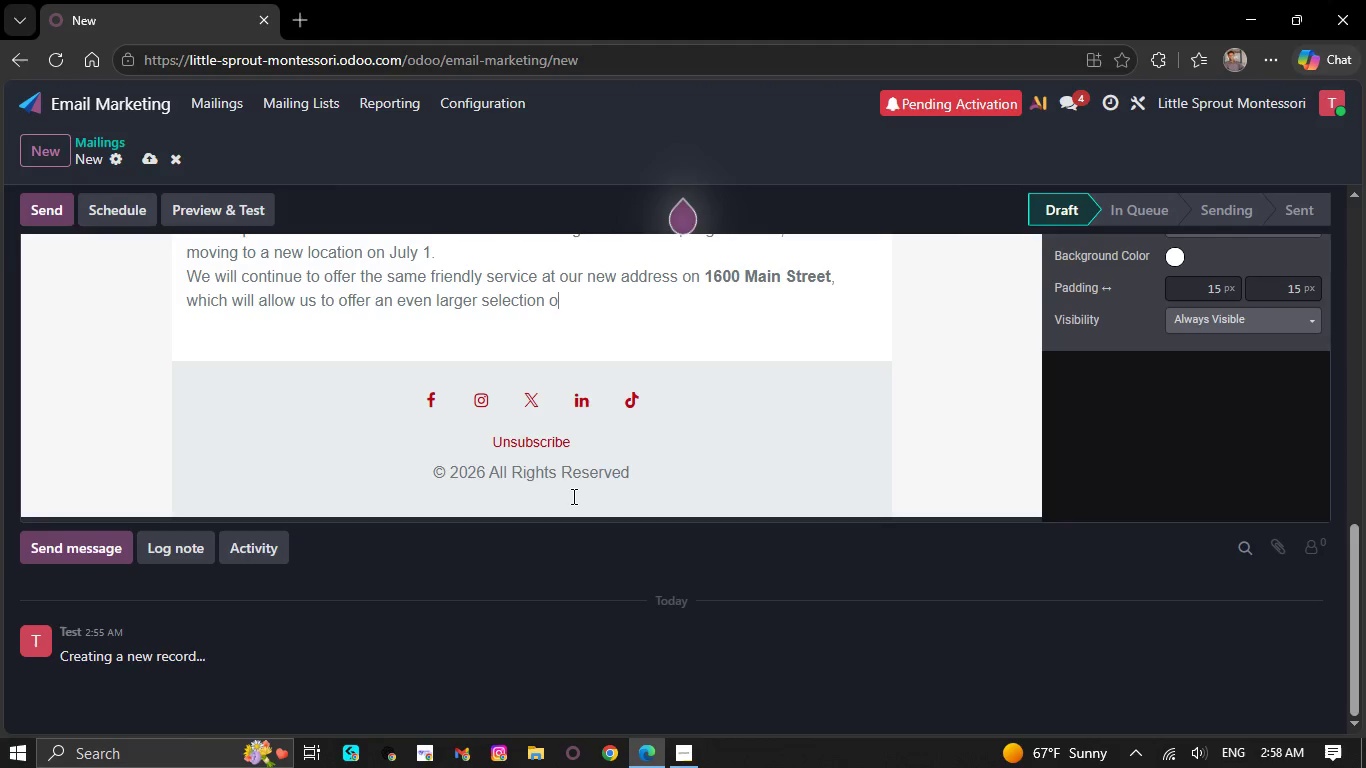 
key(Backspace)
 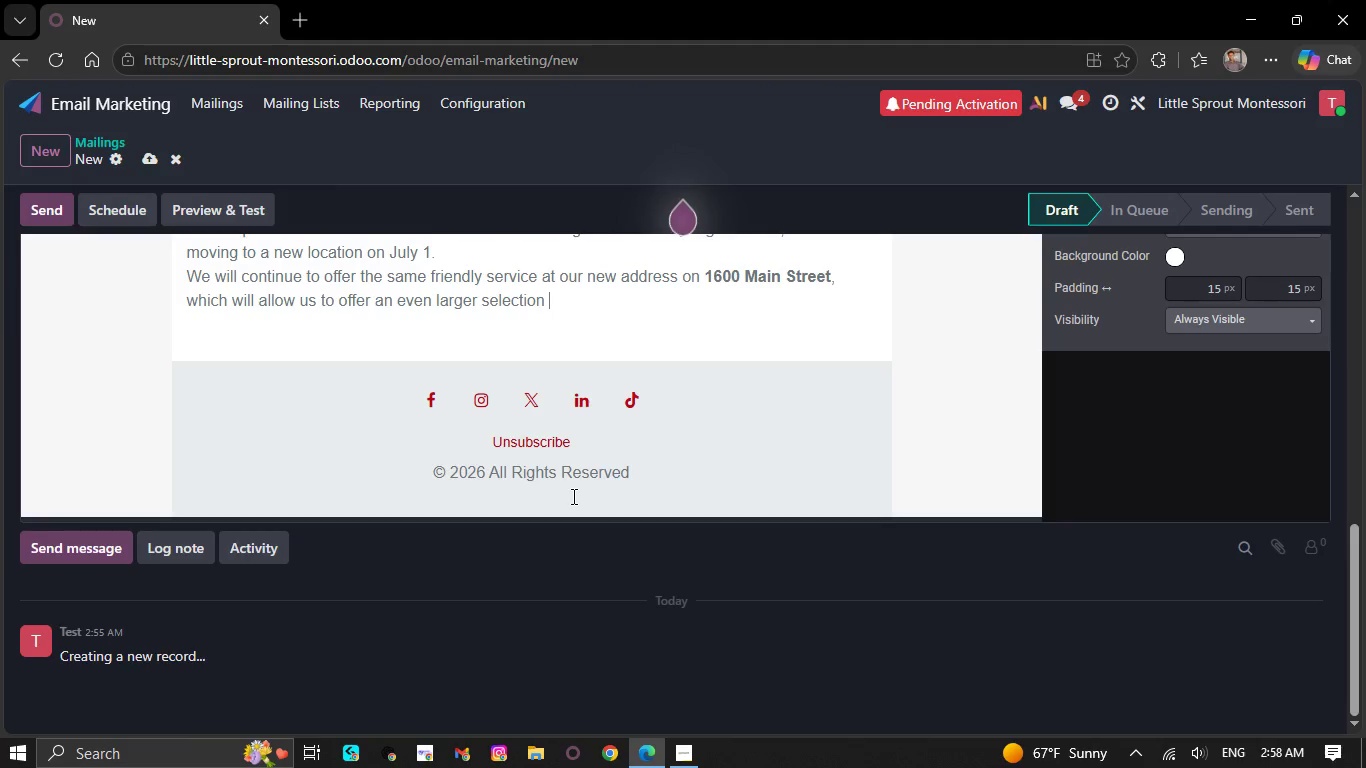 
key(Backspace)
 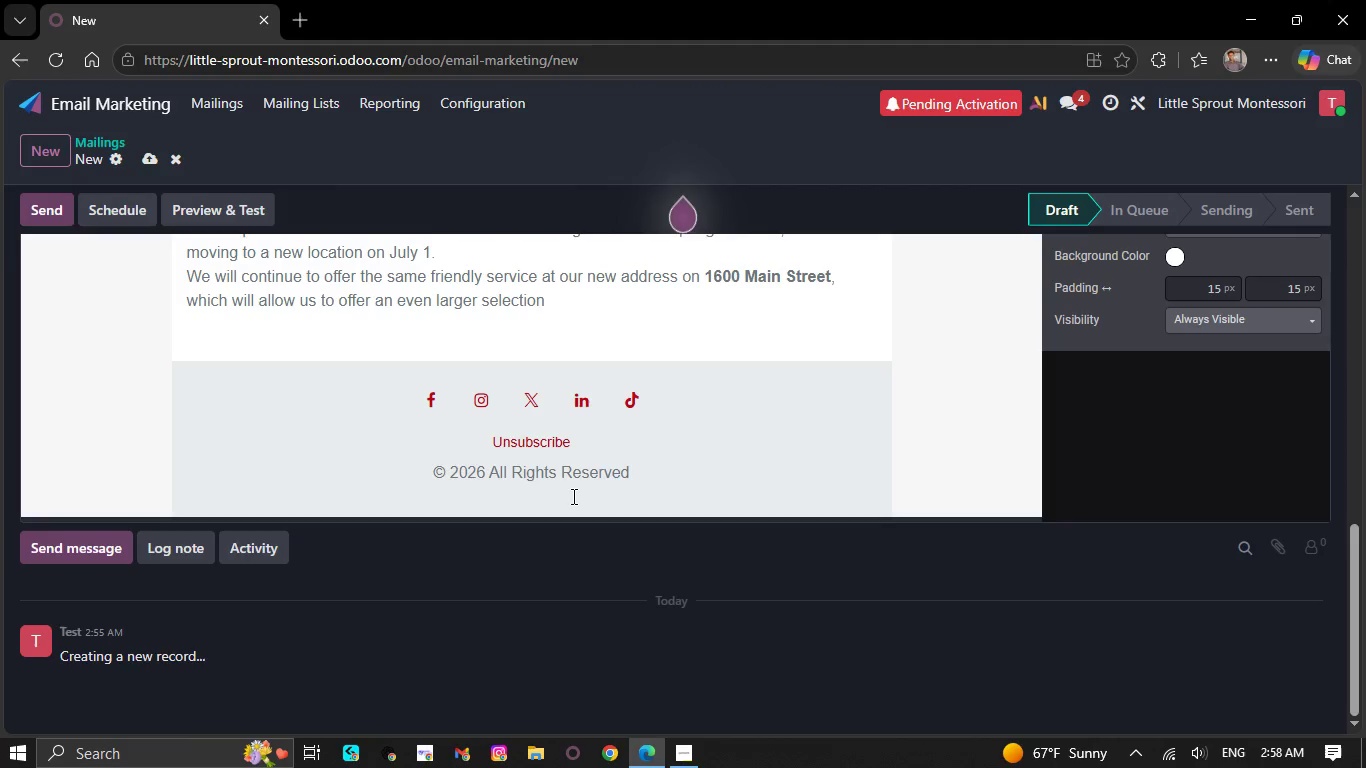 
key(Backspace)
 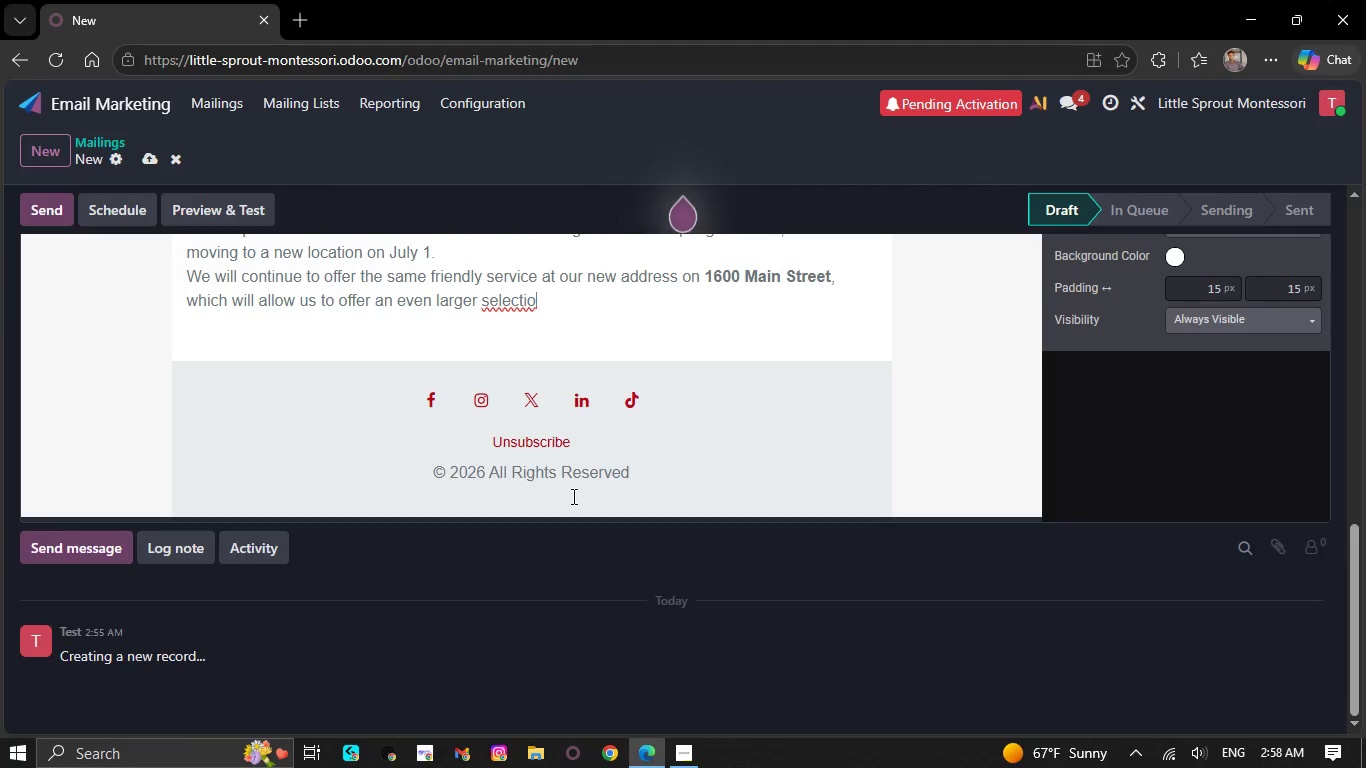 
key(Backspace)
 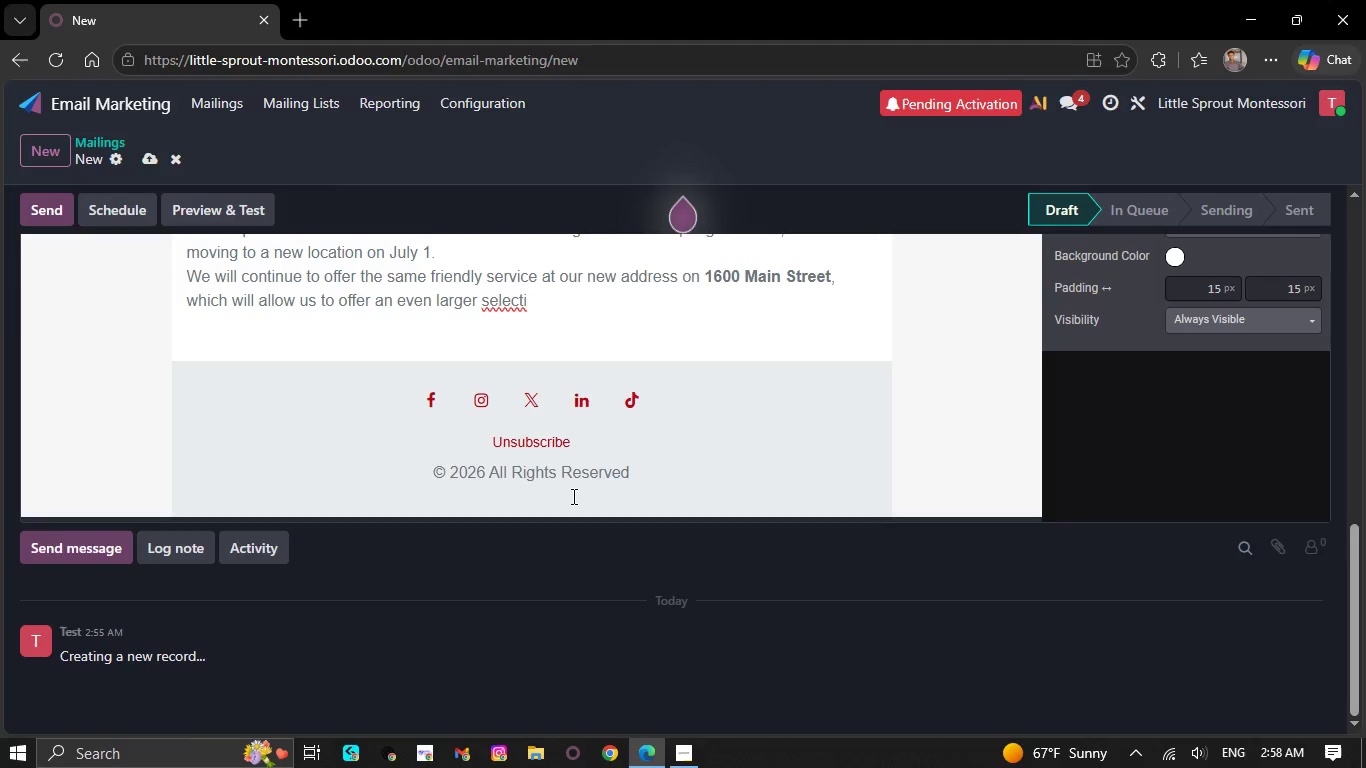 
key(Backspace)
 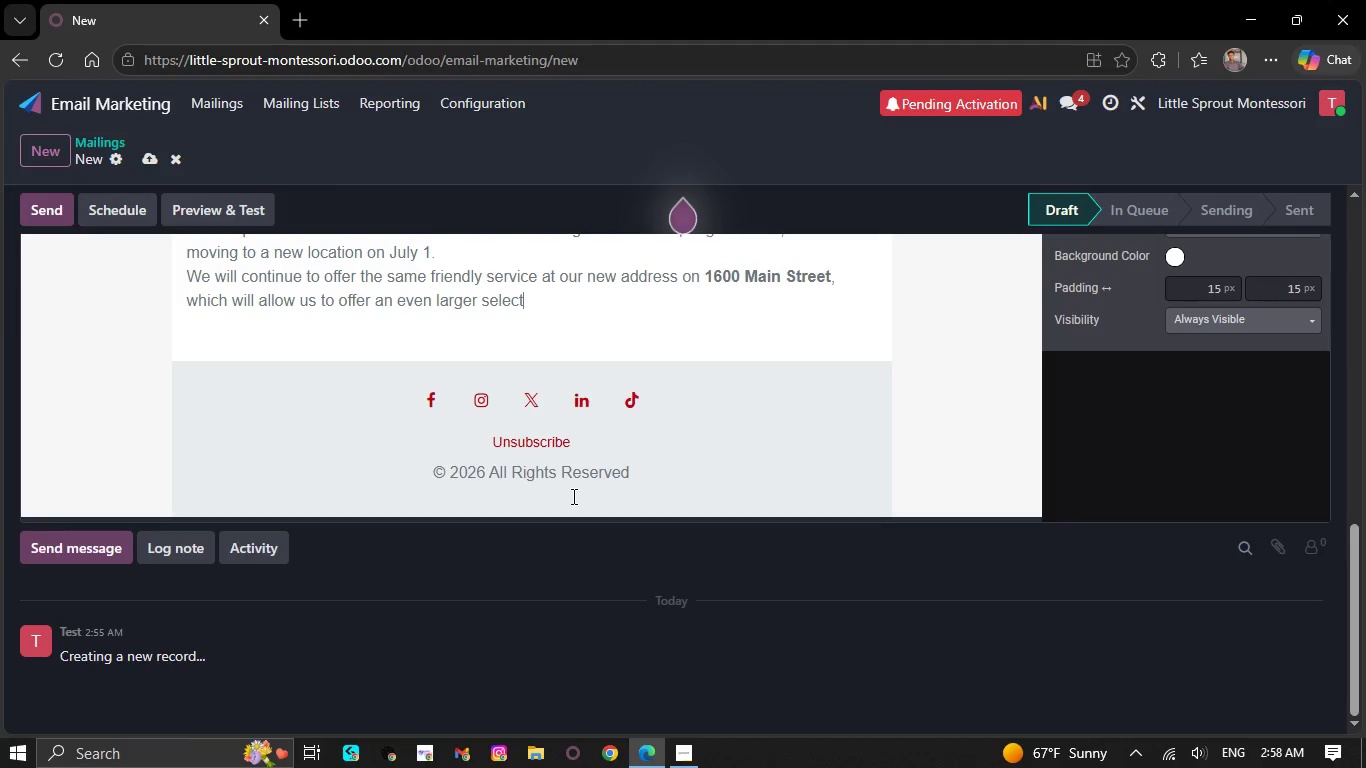 
key(Backspace)
 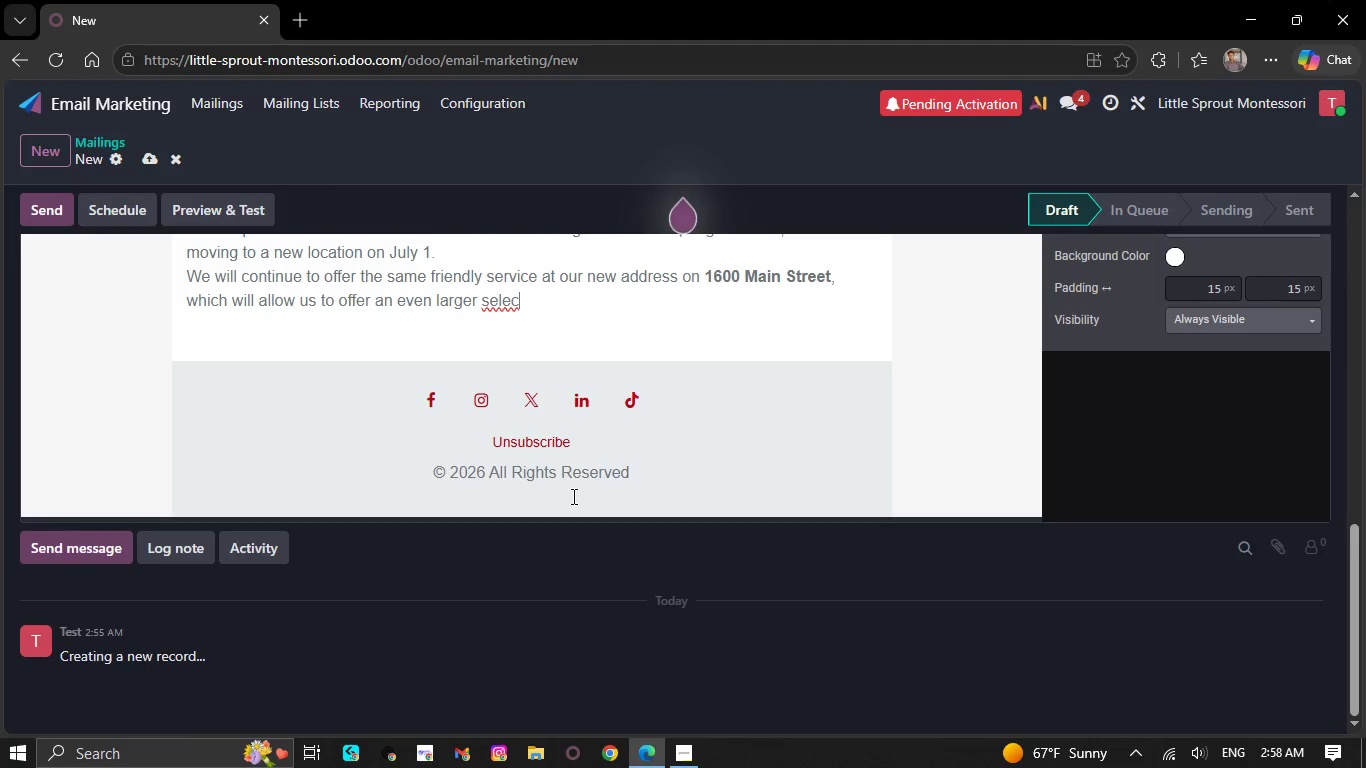 
key(Backspace)
 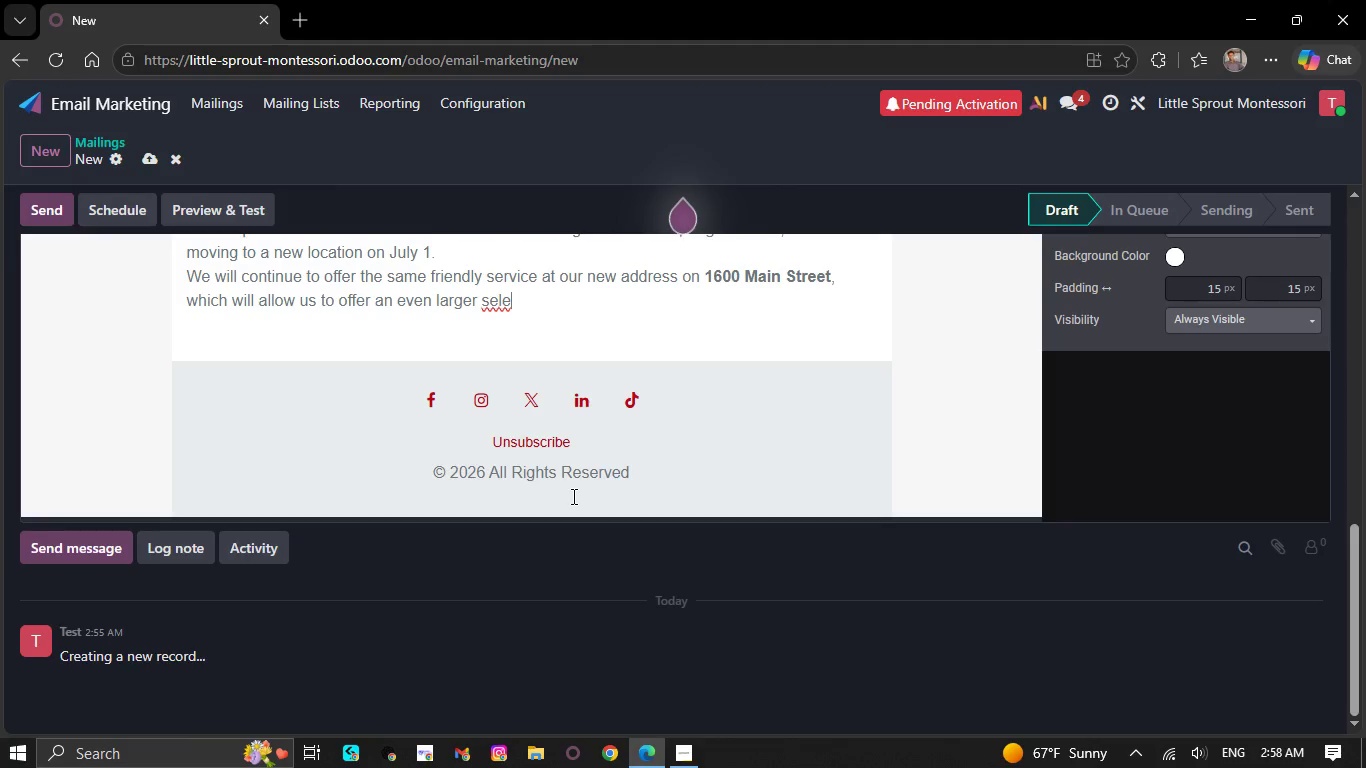 
key(Backspace)
 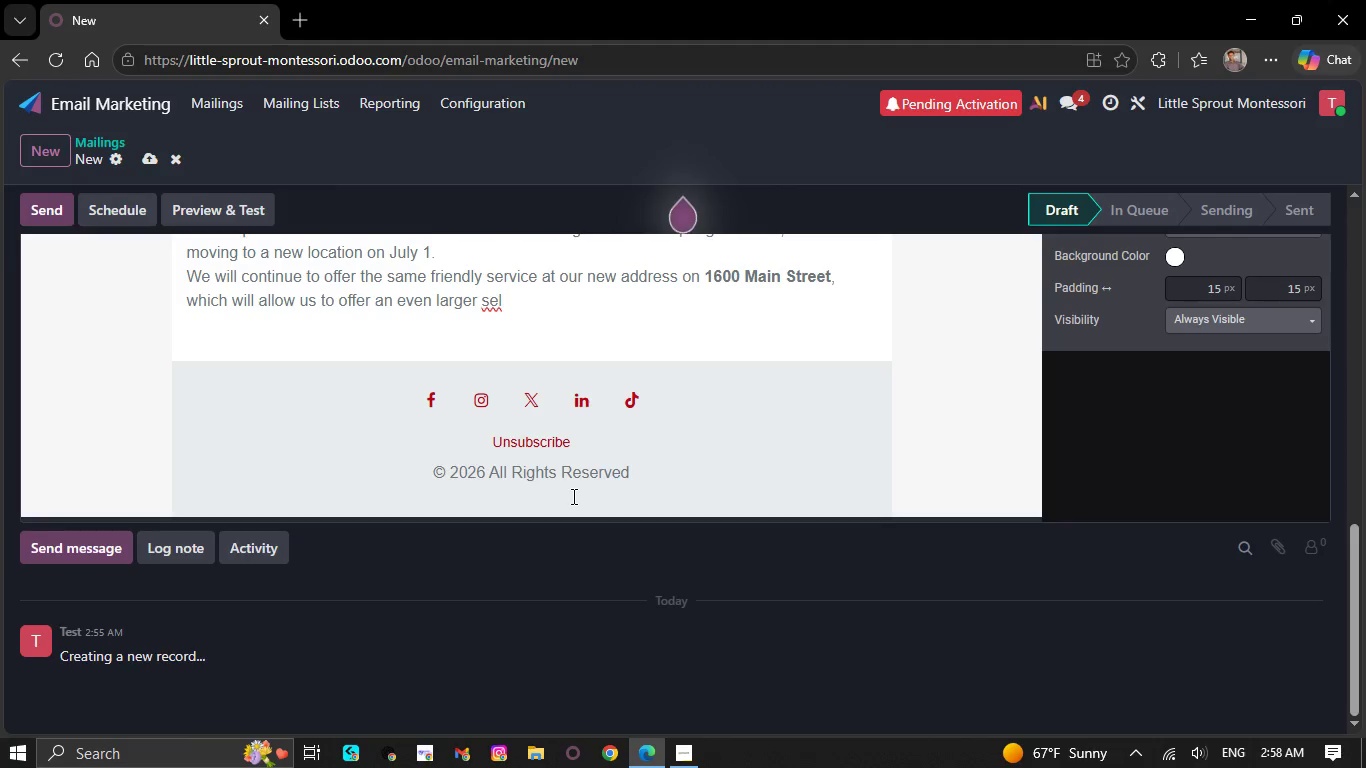 
key(Backspace)
 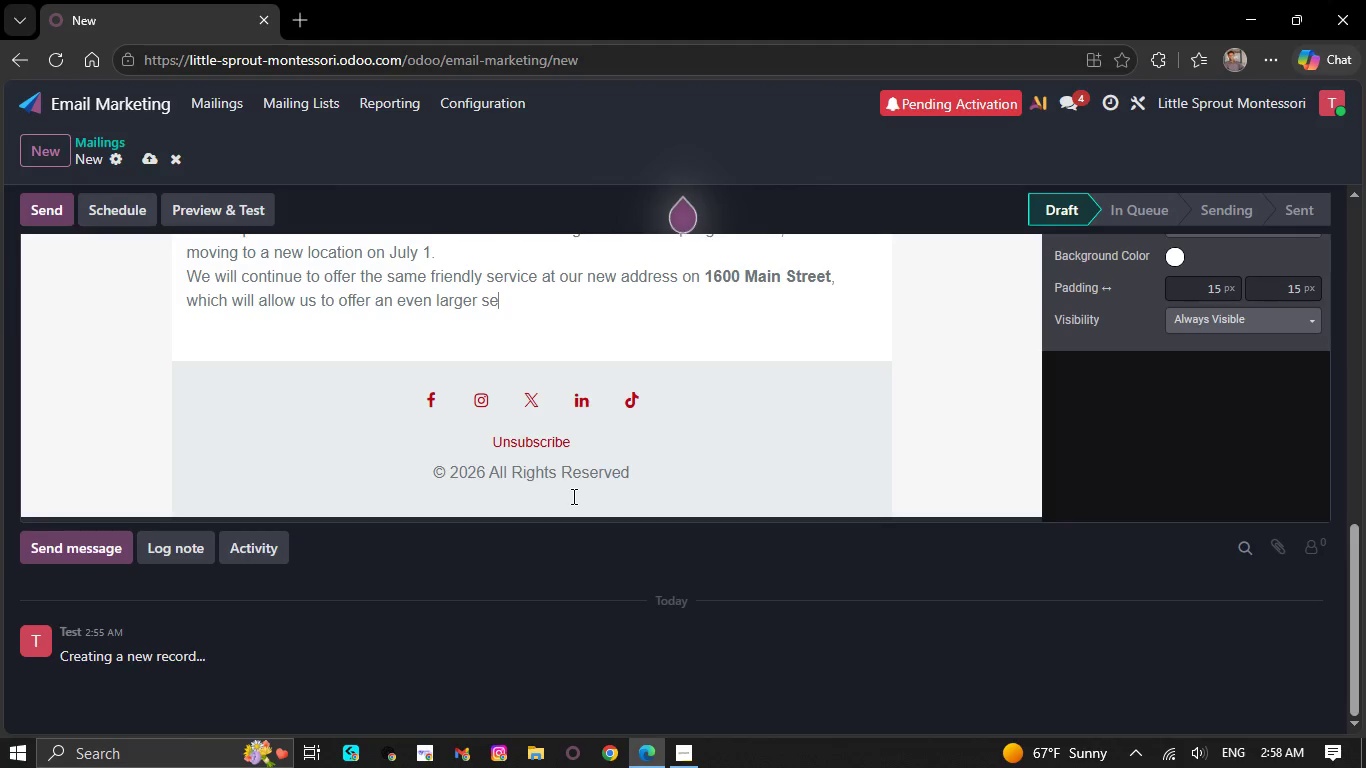 
key(Backspace)
 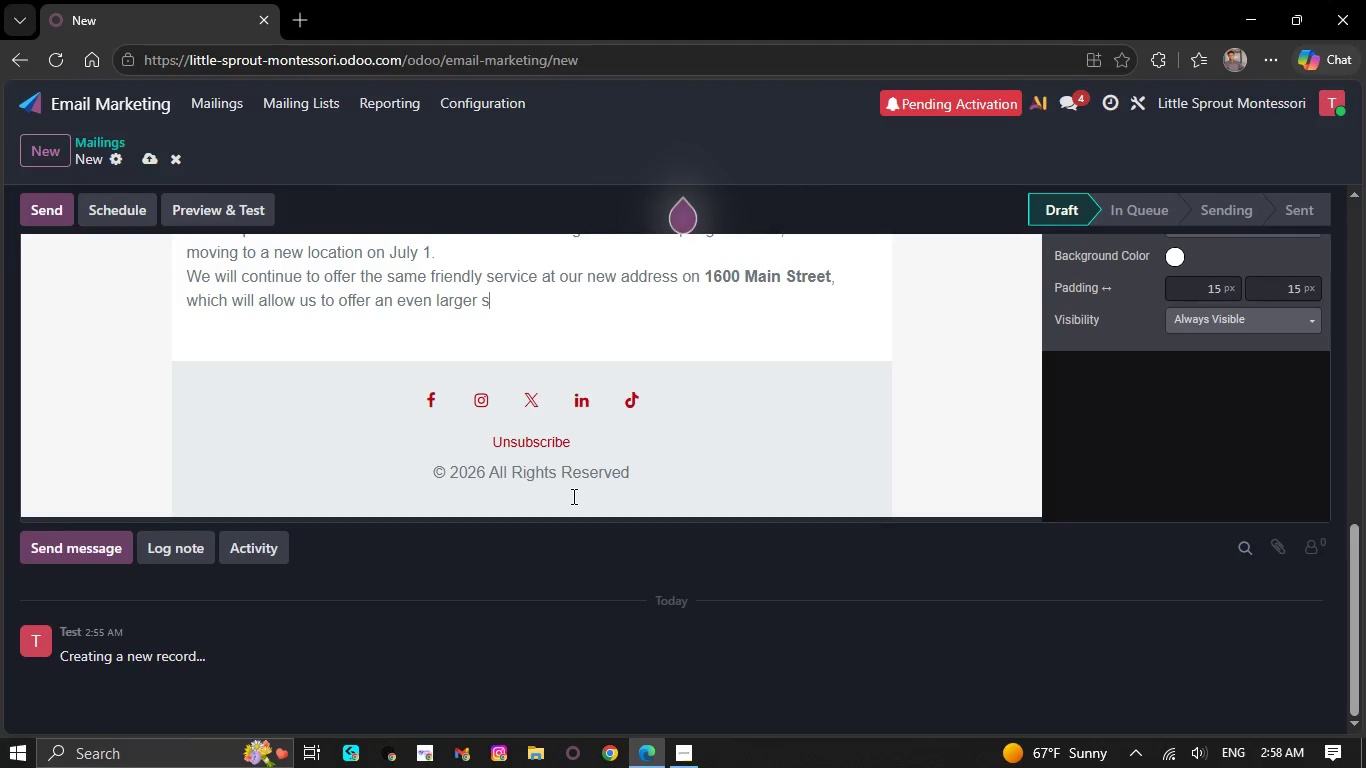 
key(Backspace)
 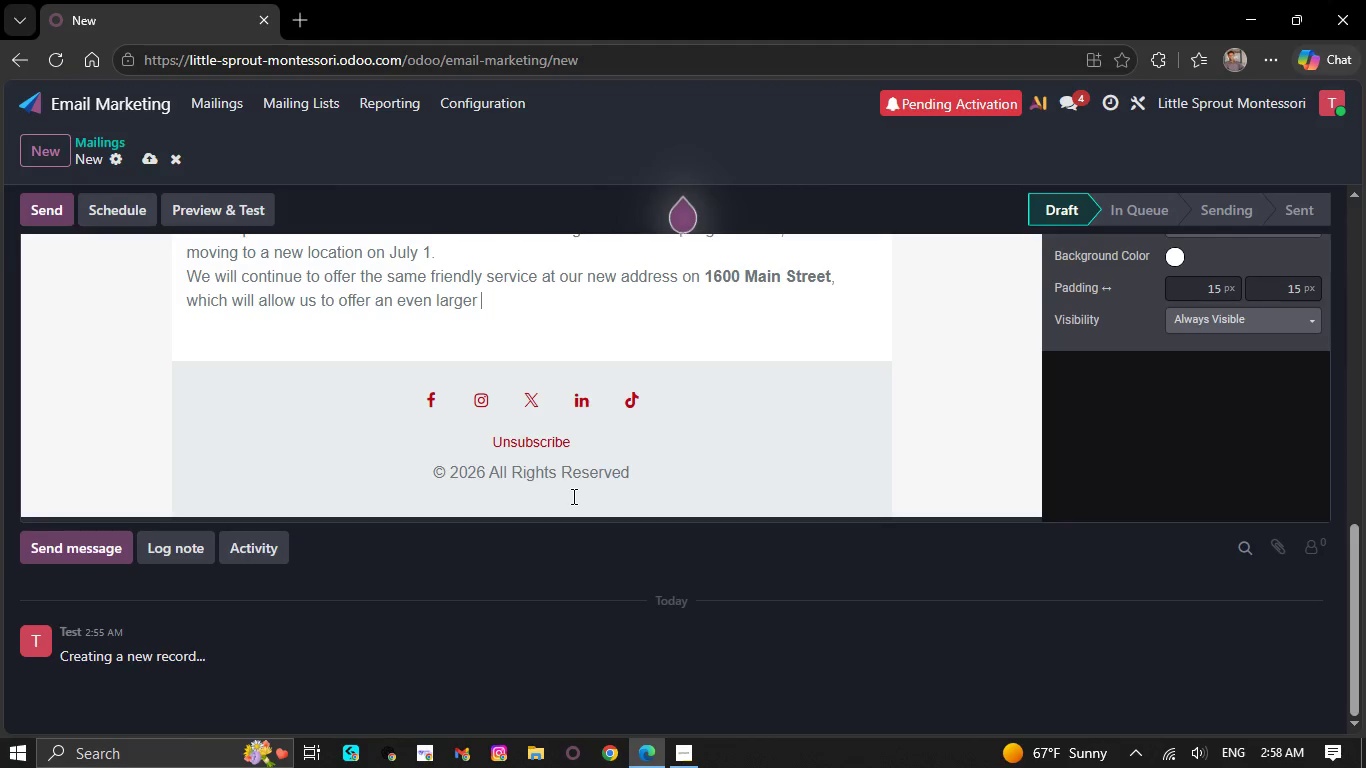 
key(Backspace)
 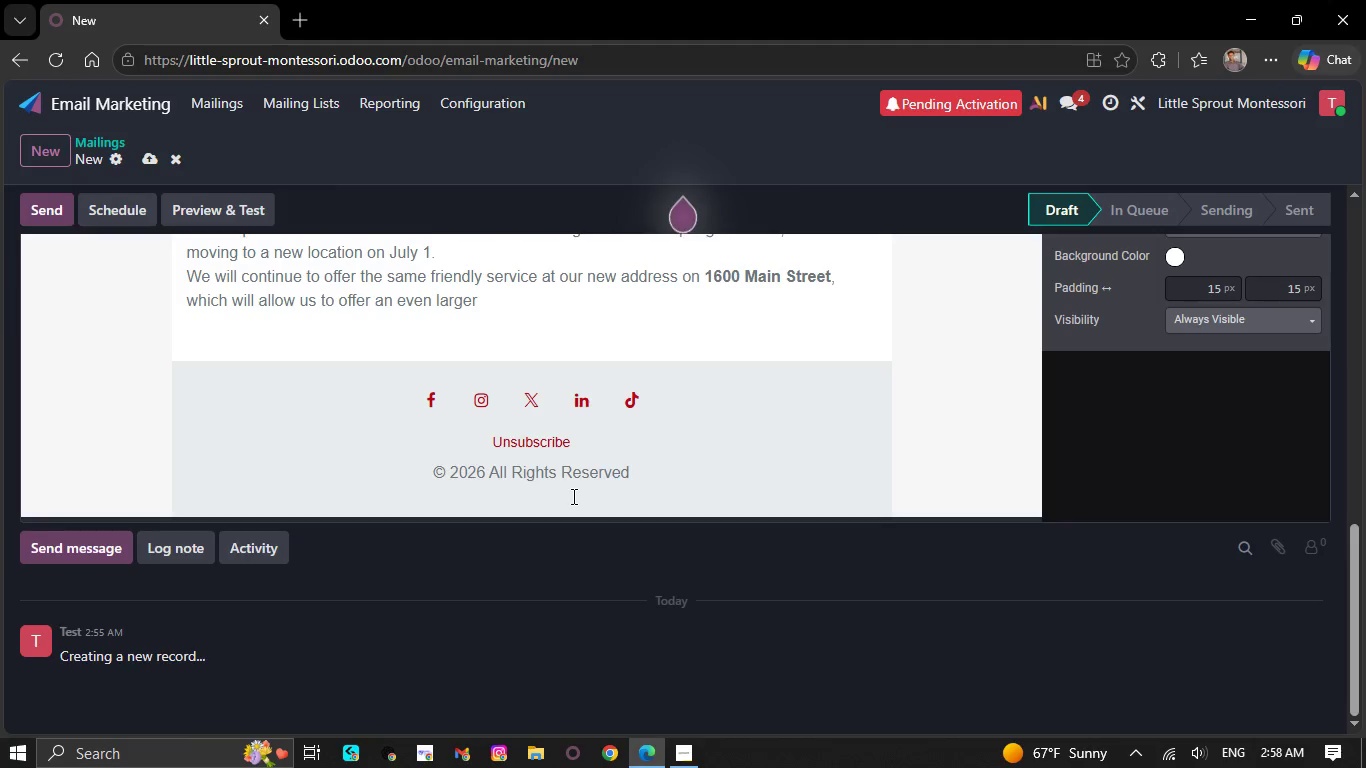 
key(Backspace)
 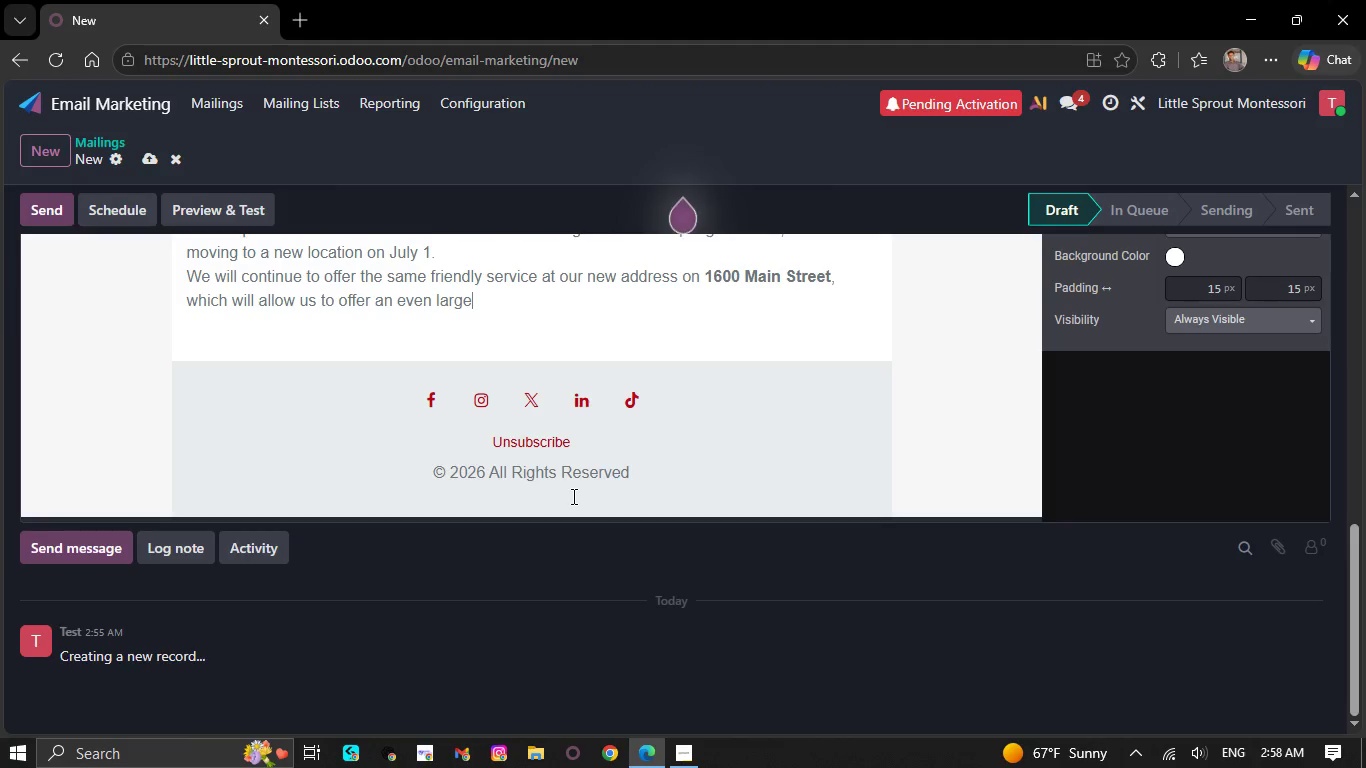 
key(Backspace)
 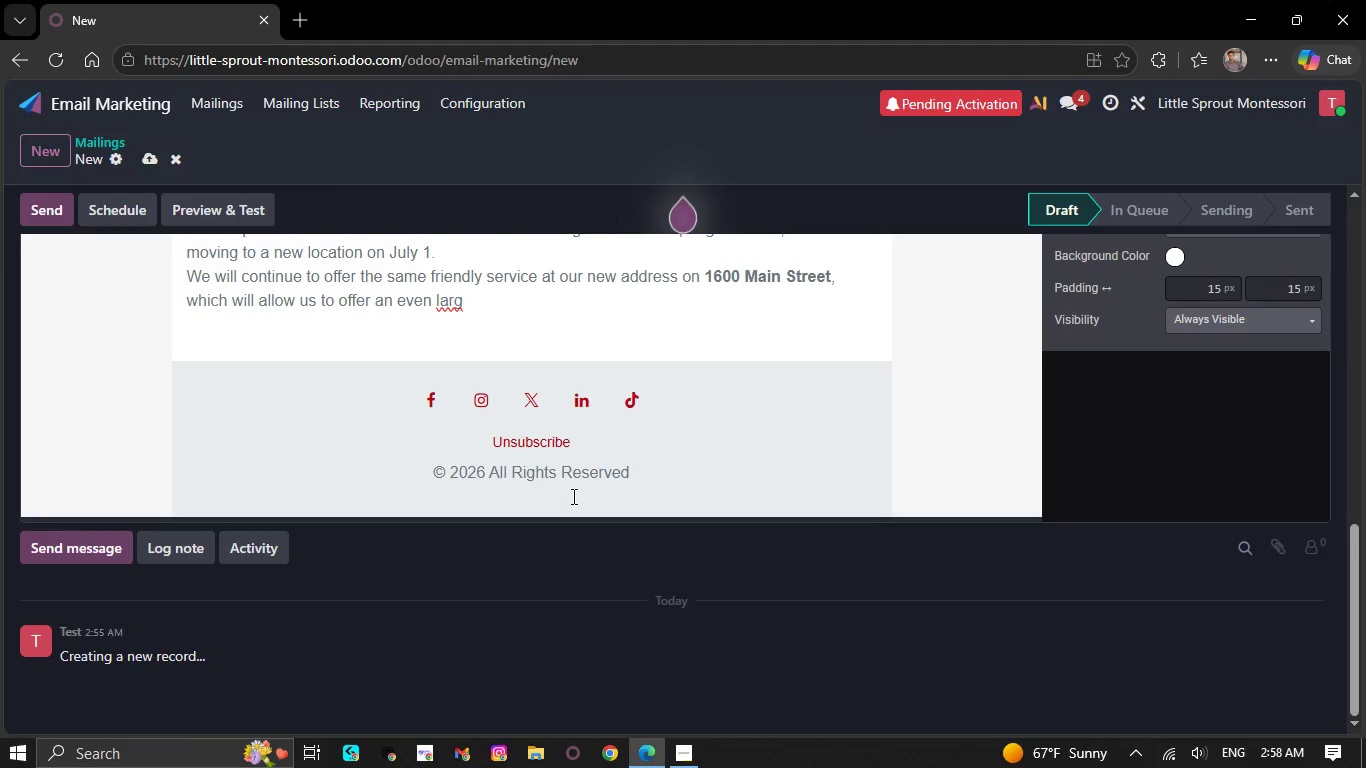 
key(Backspace)
 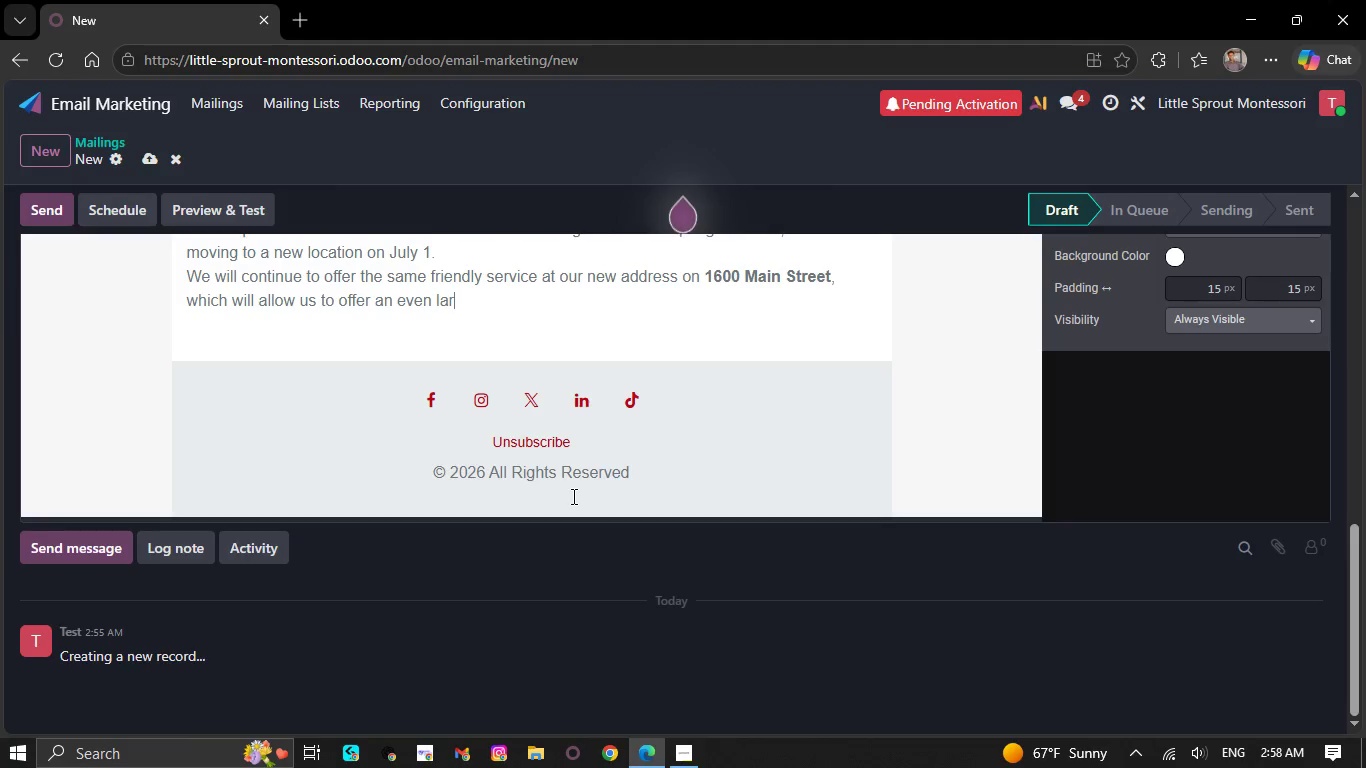 
wait(5.02)
 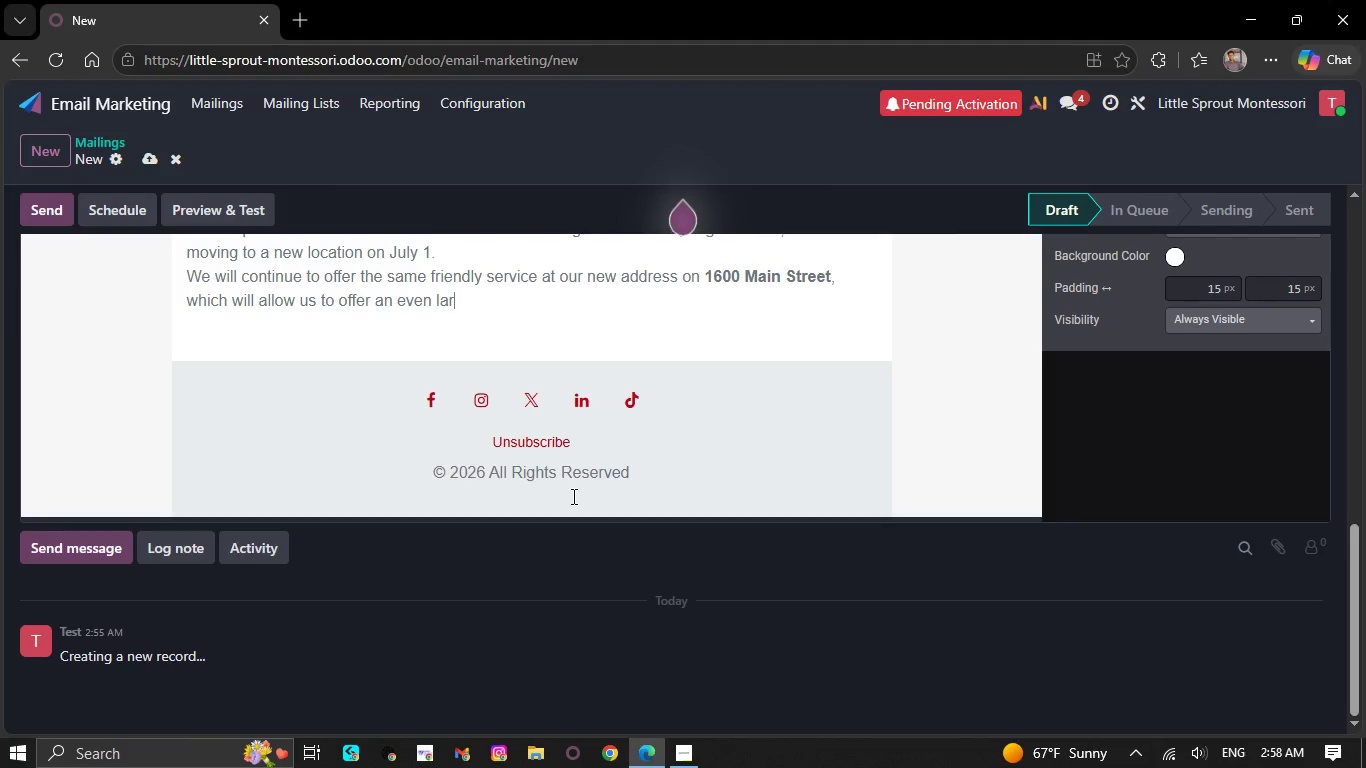 
key(Backspace)
 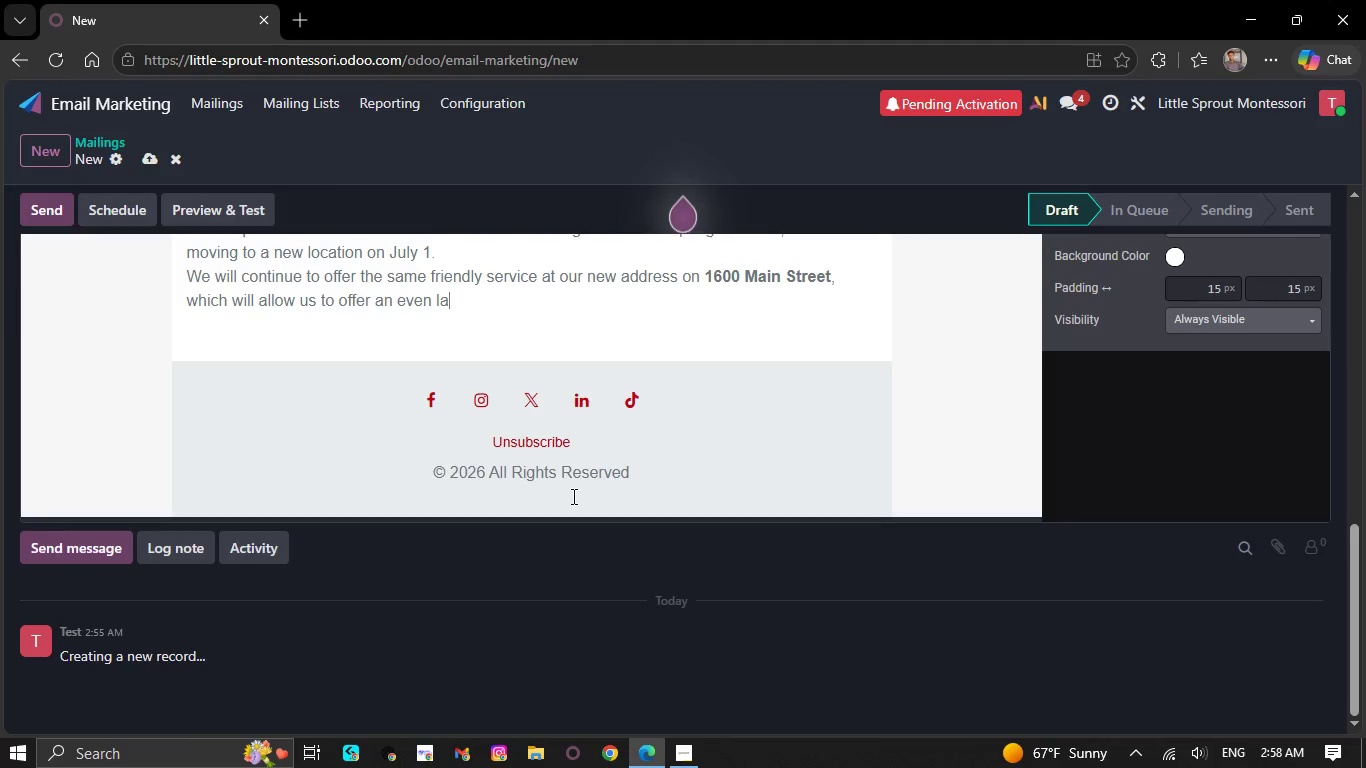 
key(Backspace)
 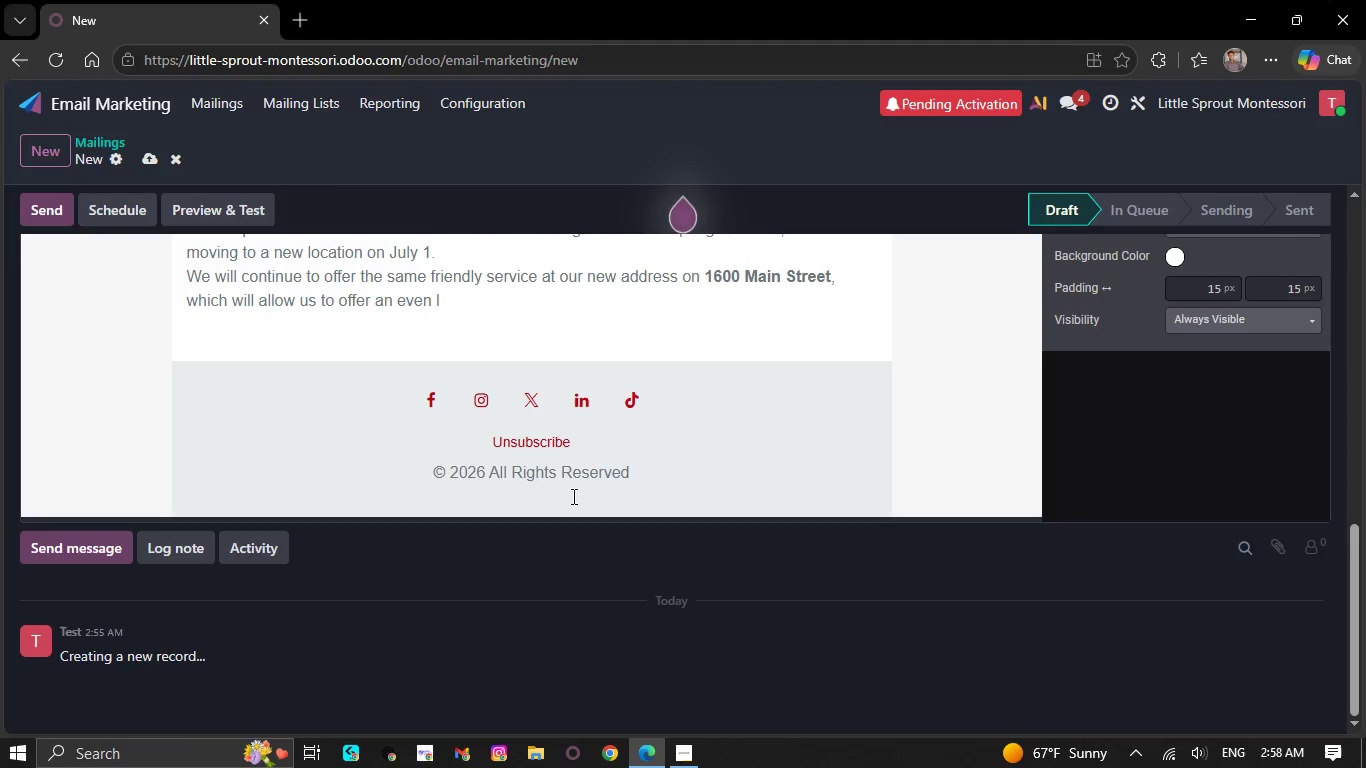 
key(Backspace)
 